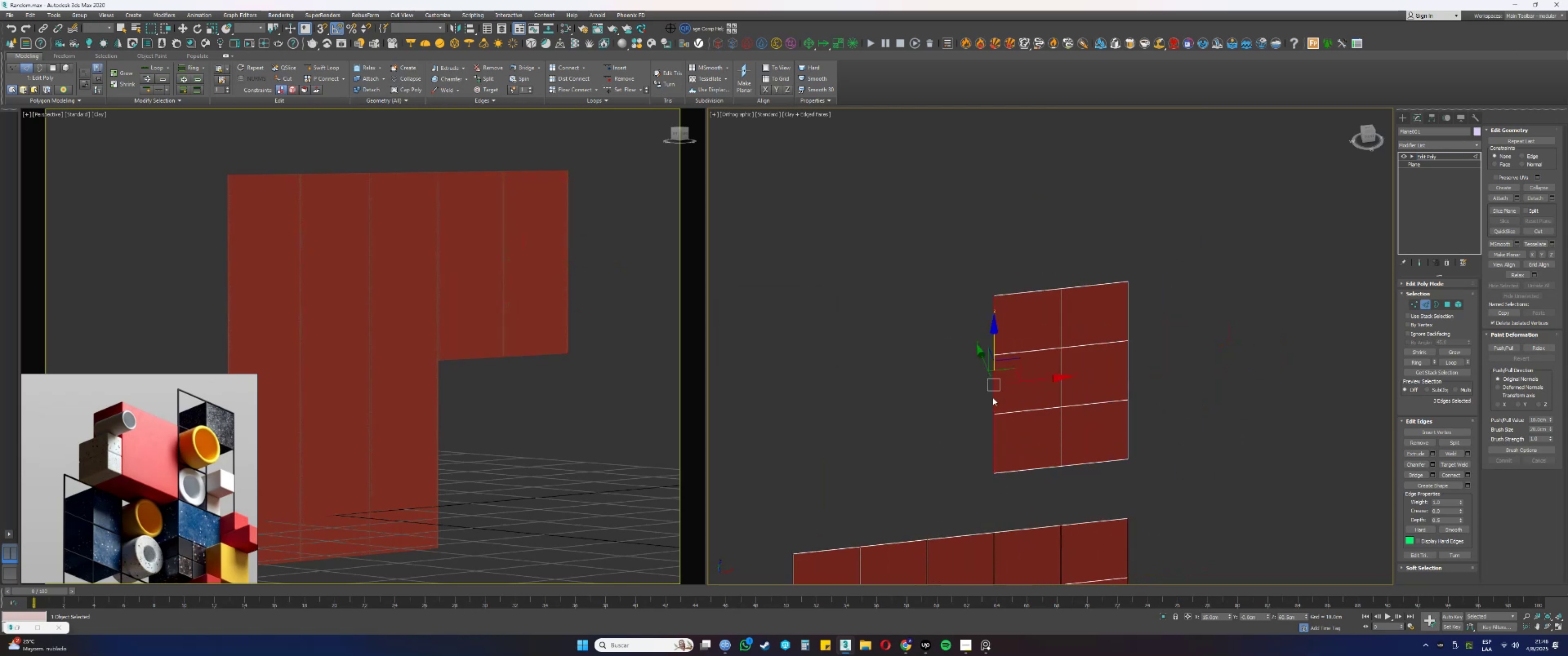 
right_click([993, 398])
 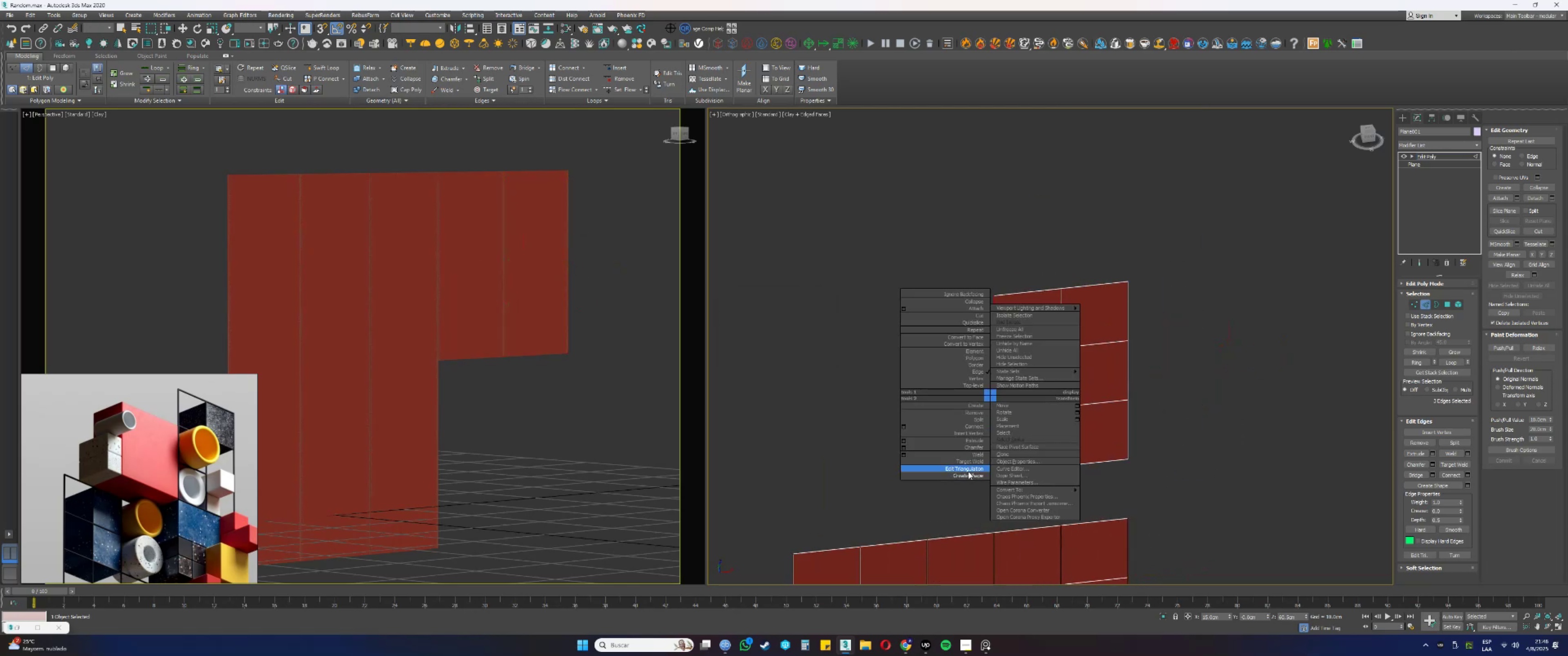 
left_click([968, 473])
 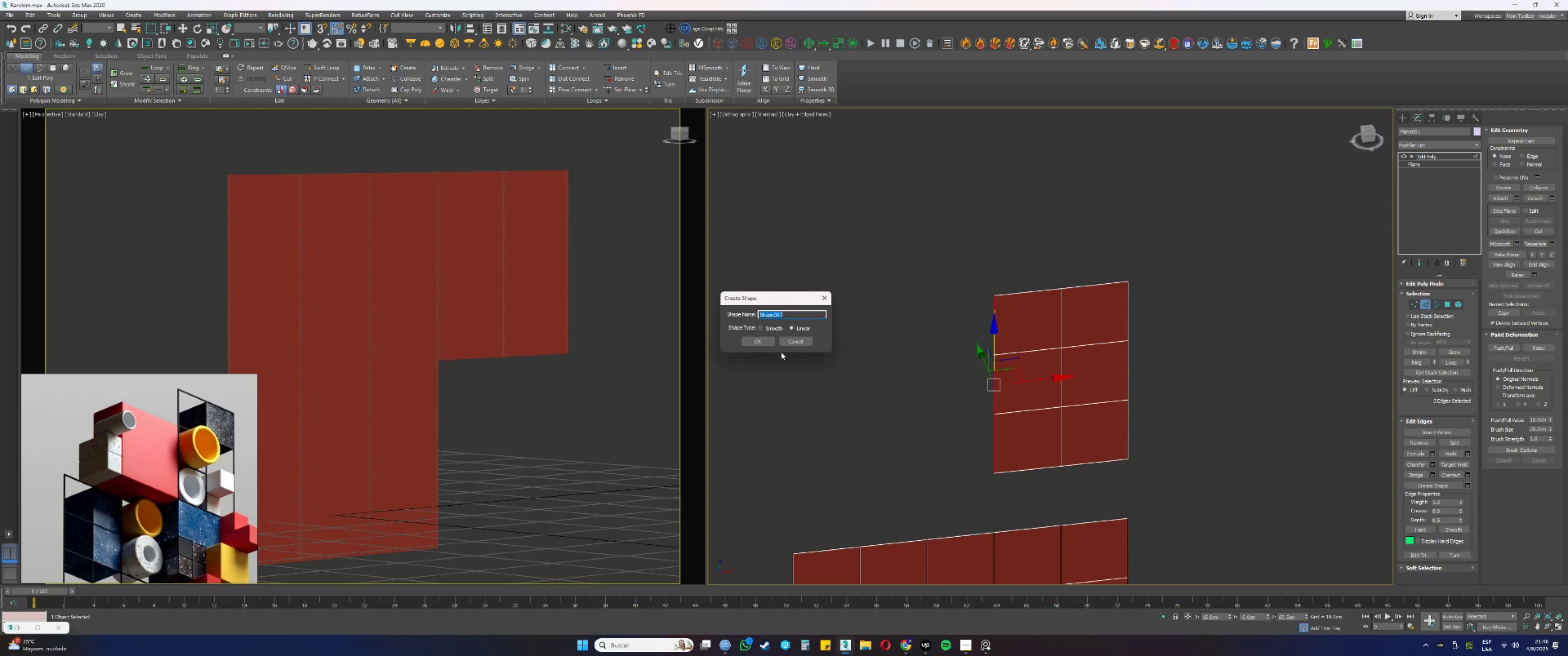 
left_click([766, 343])
 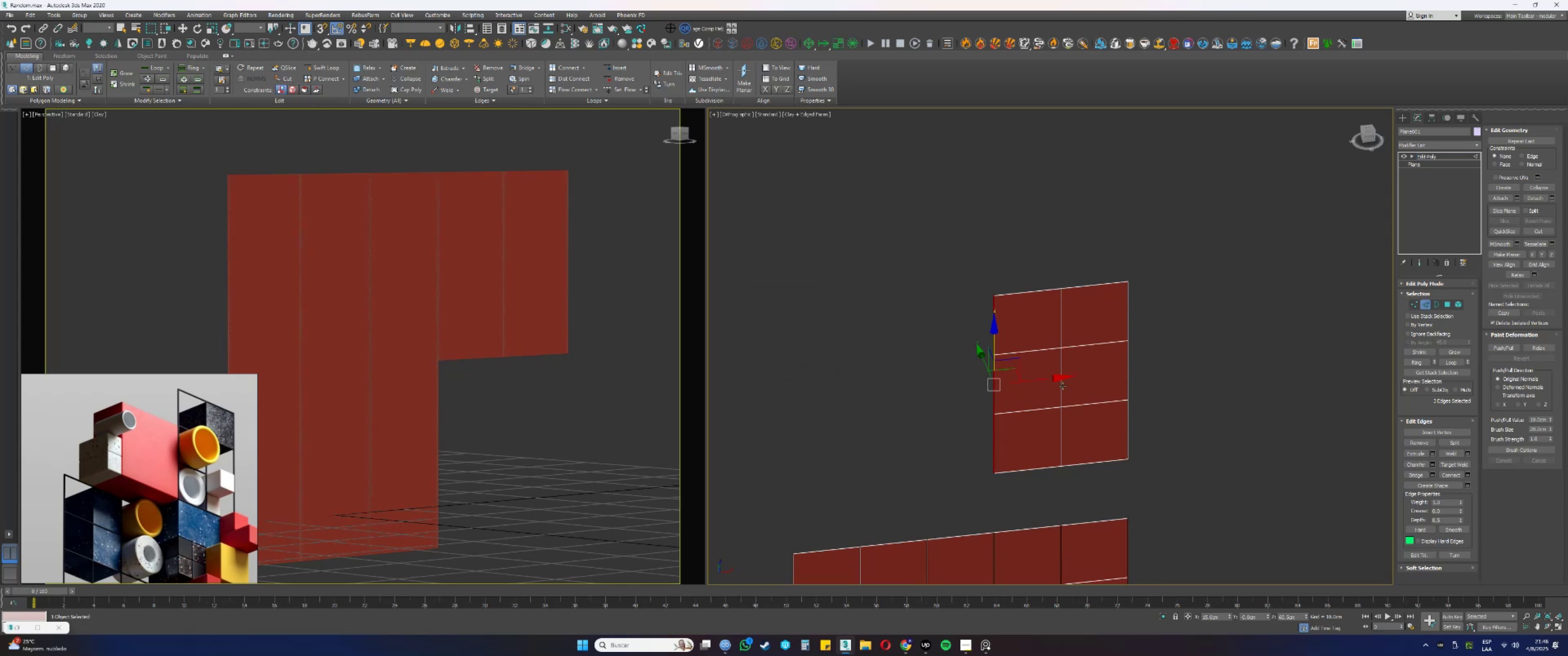 
double_click([1060, 386])
 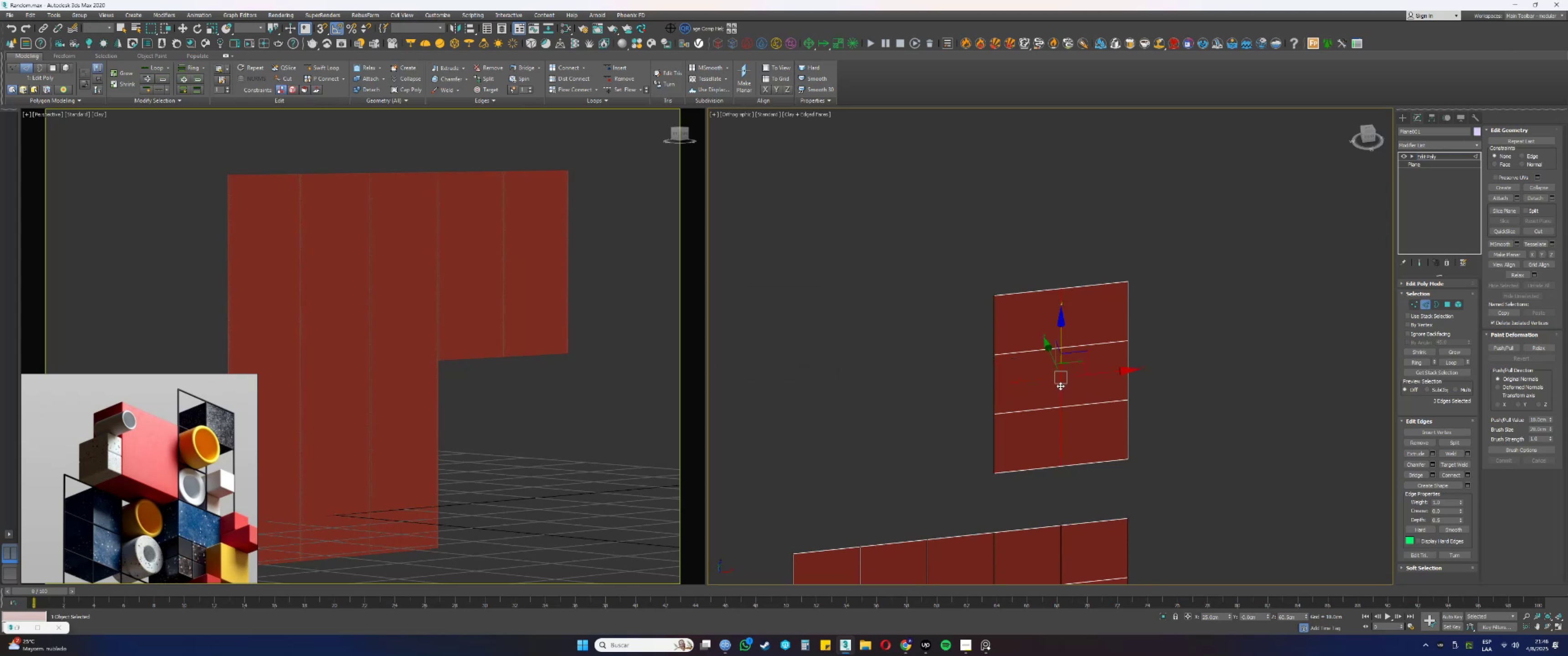 
right_click([1060, 386])
 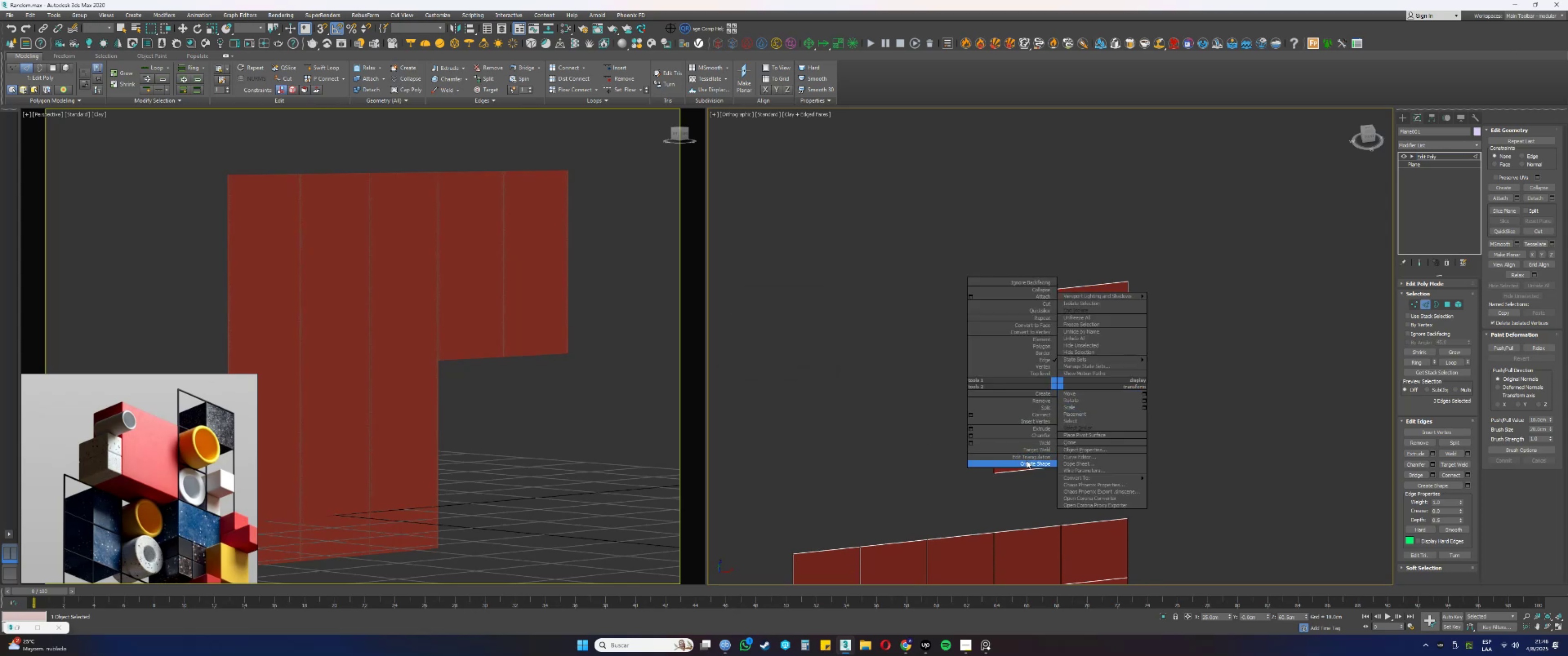 
left_click([1026, 465])
 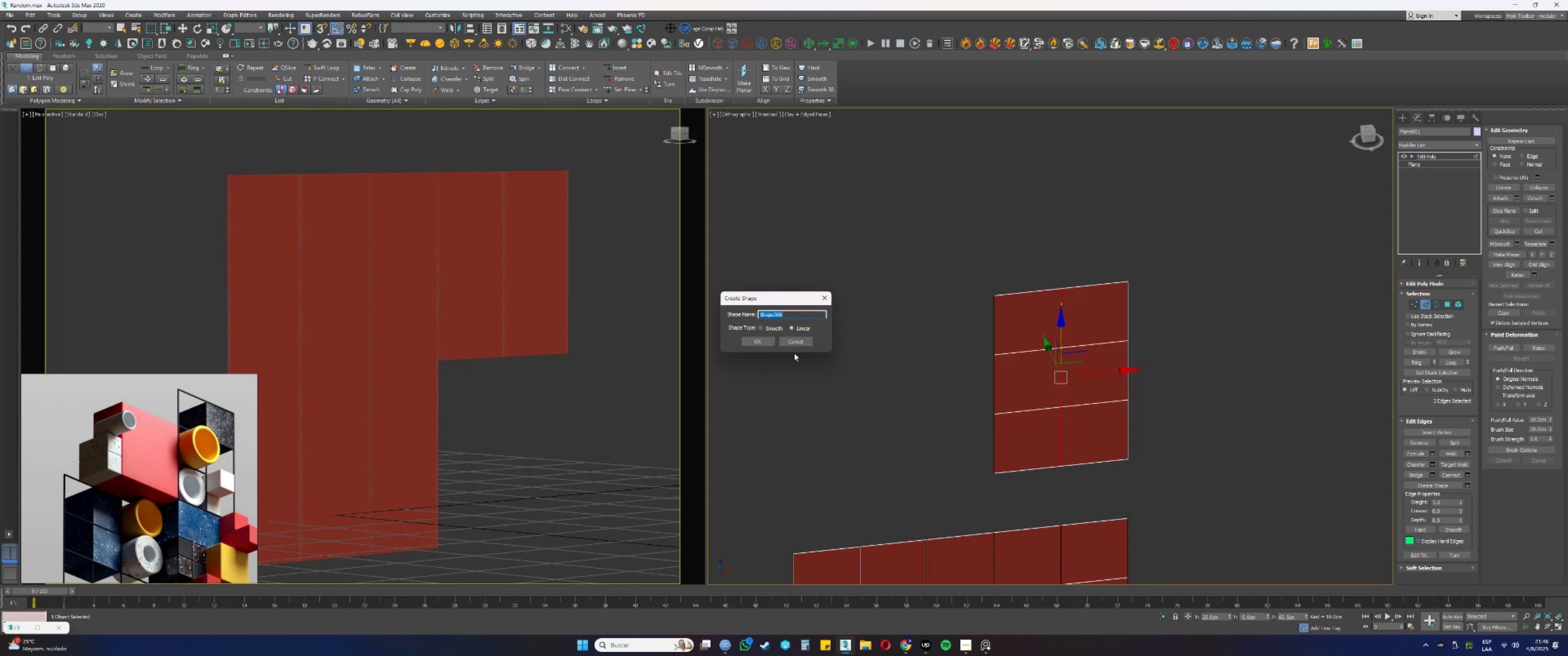 
left_click([769, 341])
 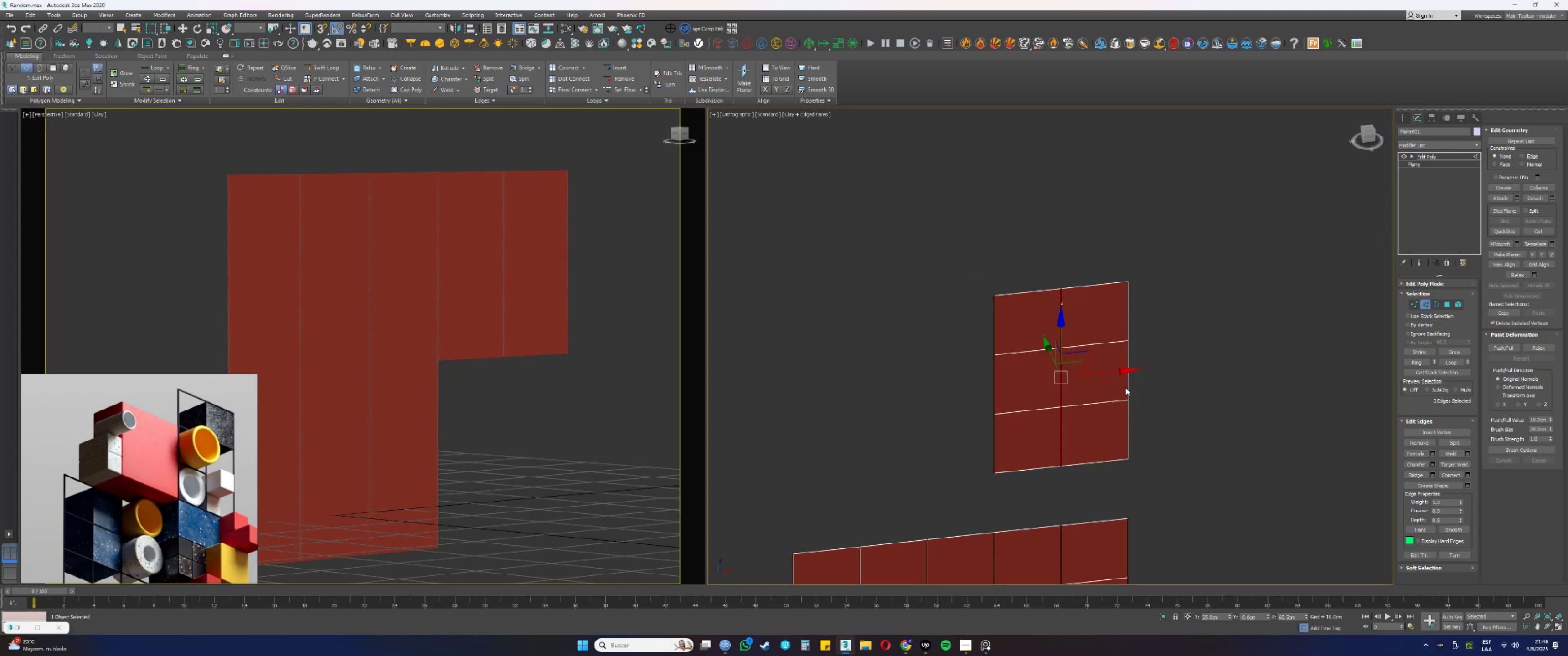 
double_click([1126, 388])
 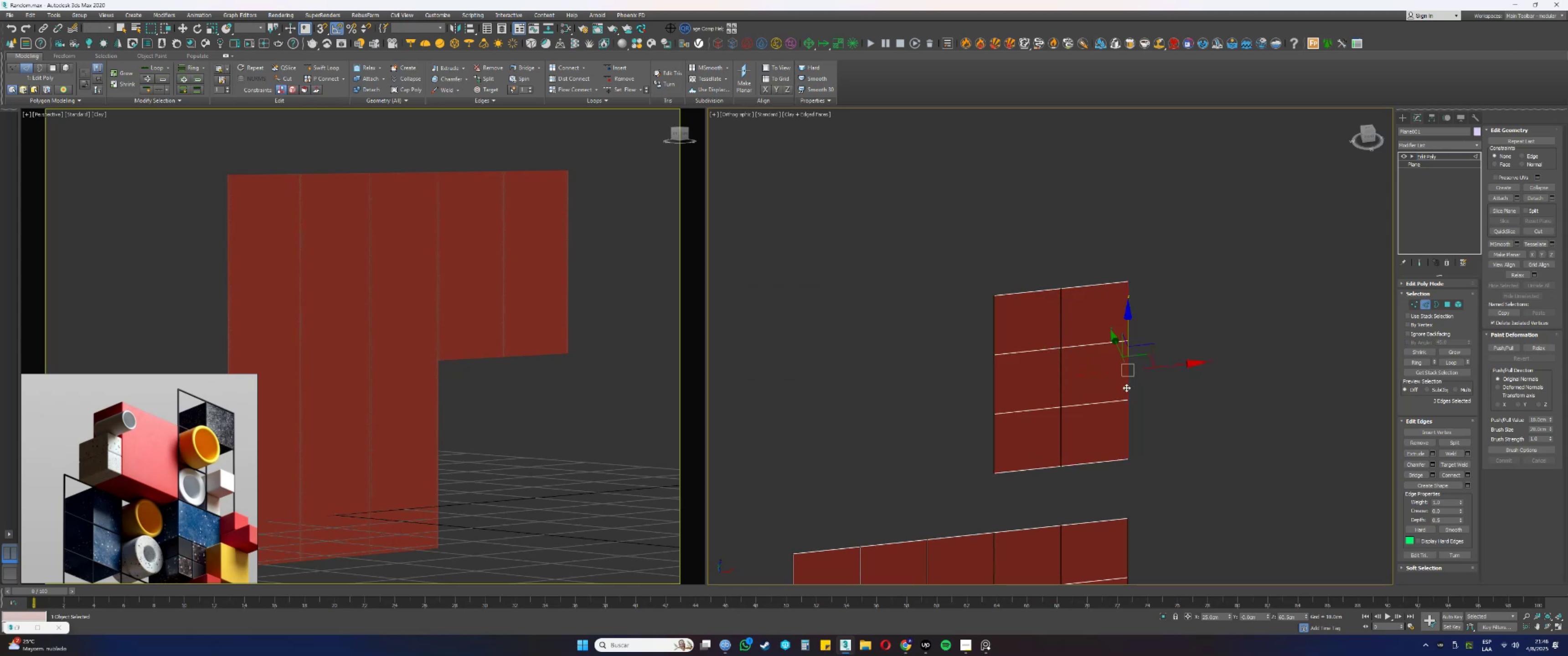 
right_click([1126, 388])
 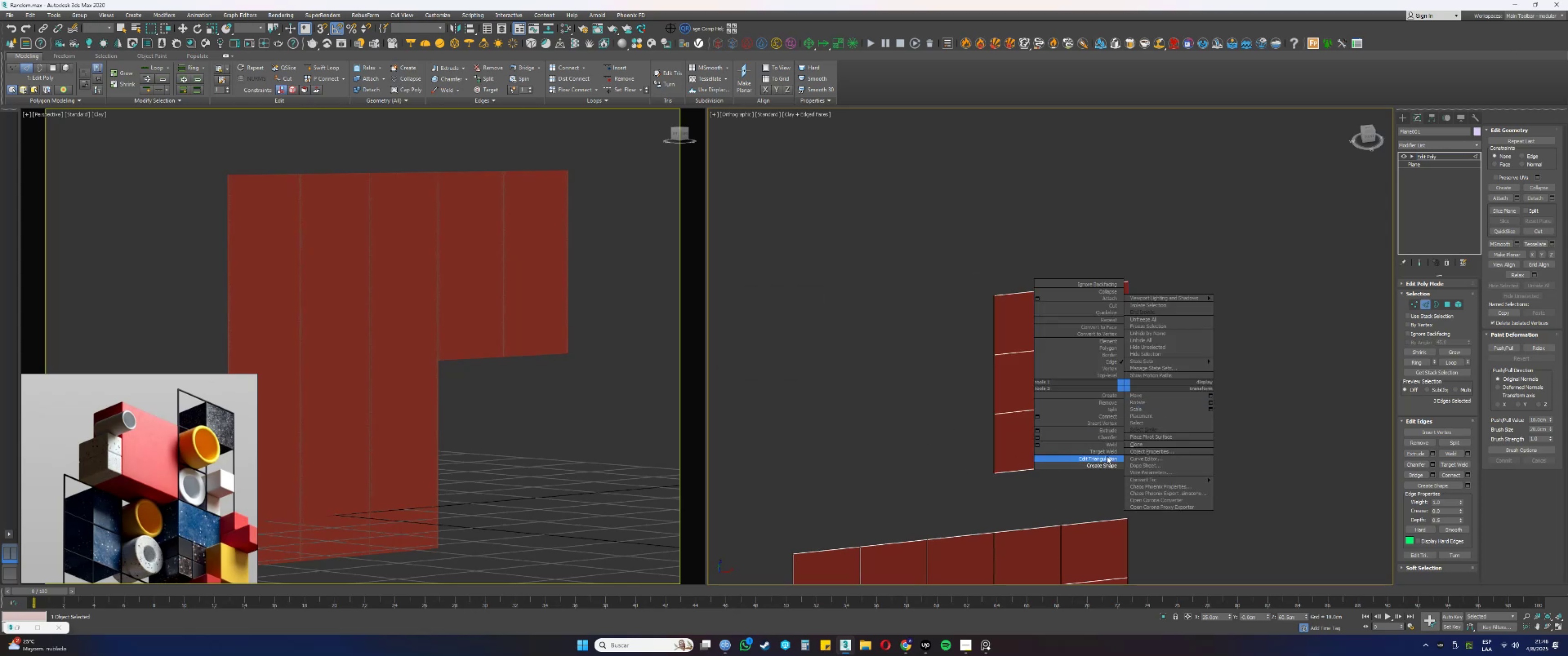 
left_click([1102, 466])
 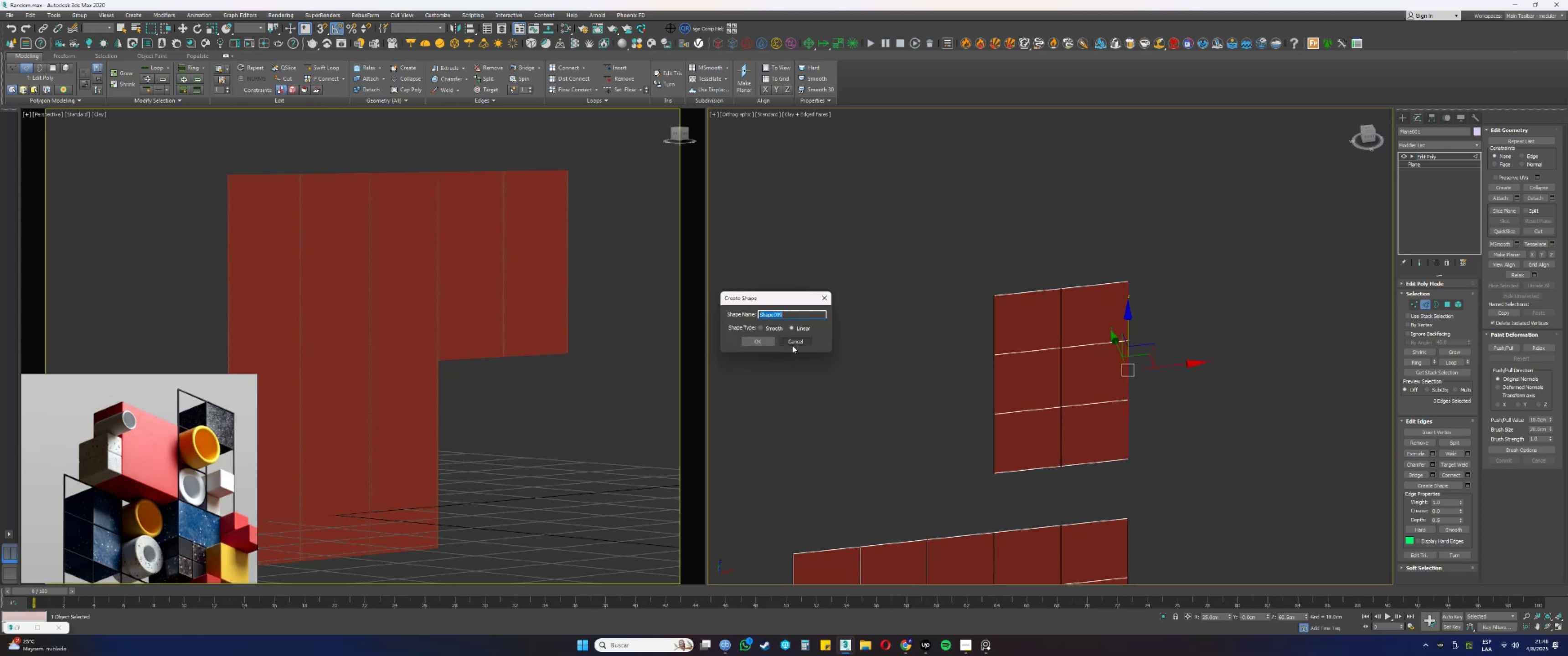 
left_click([768, 341])
 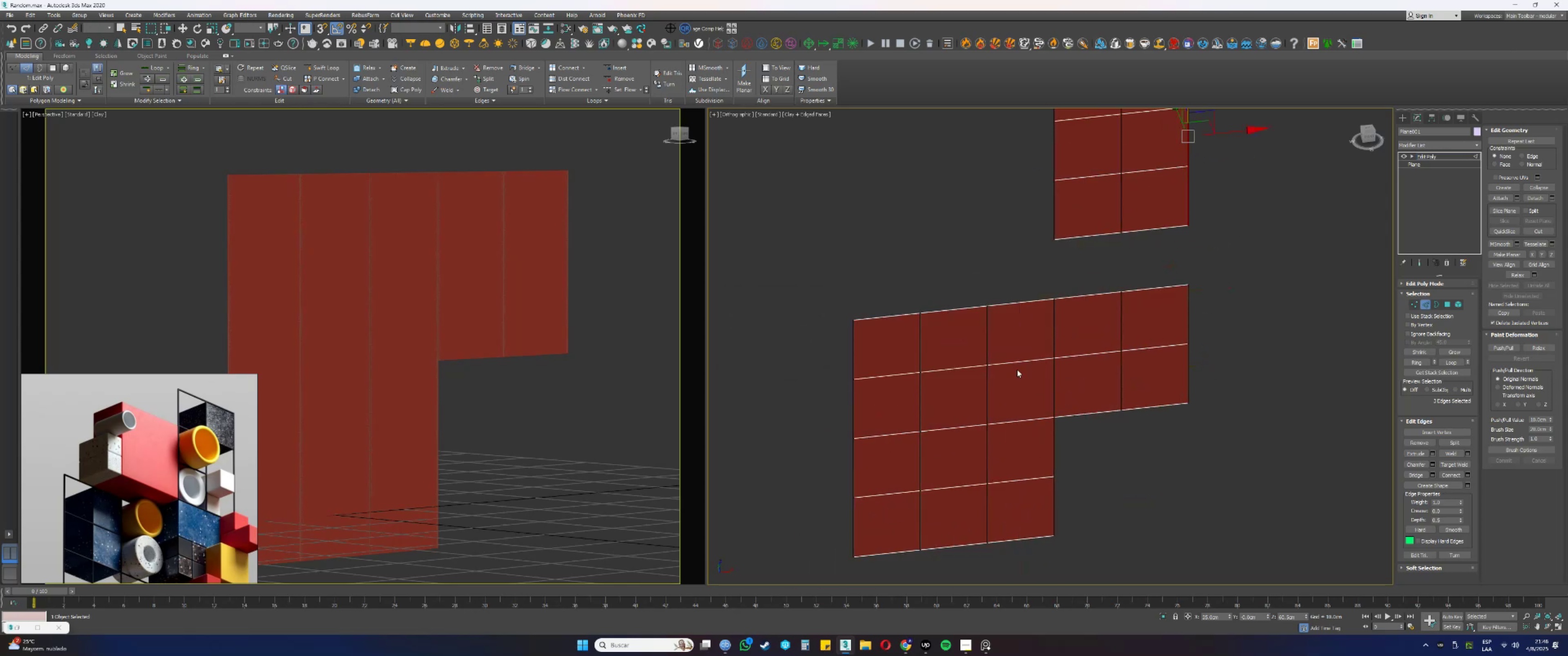 
wait(8.55)
 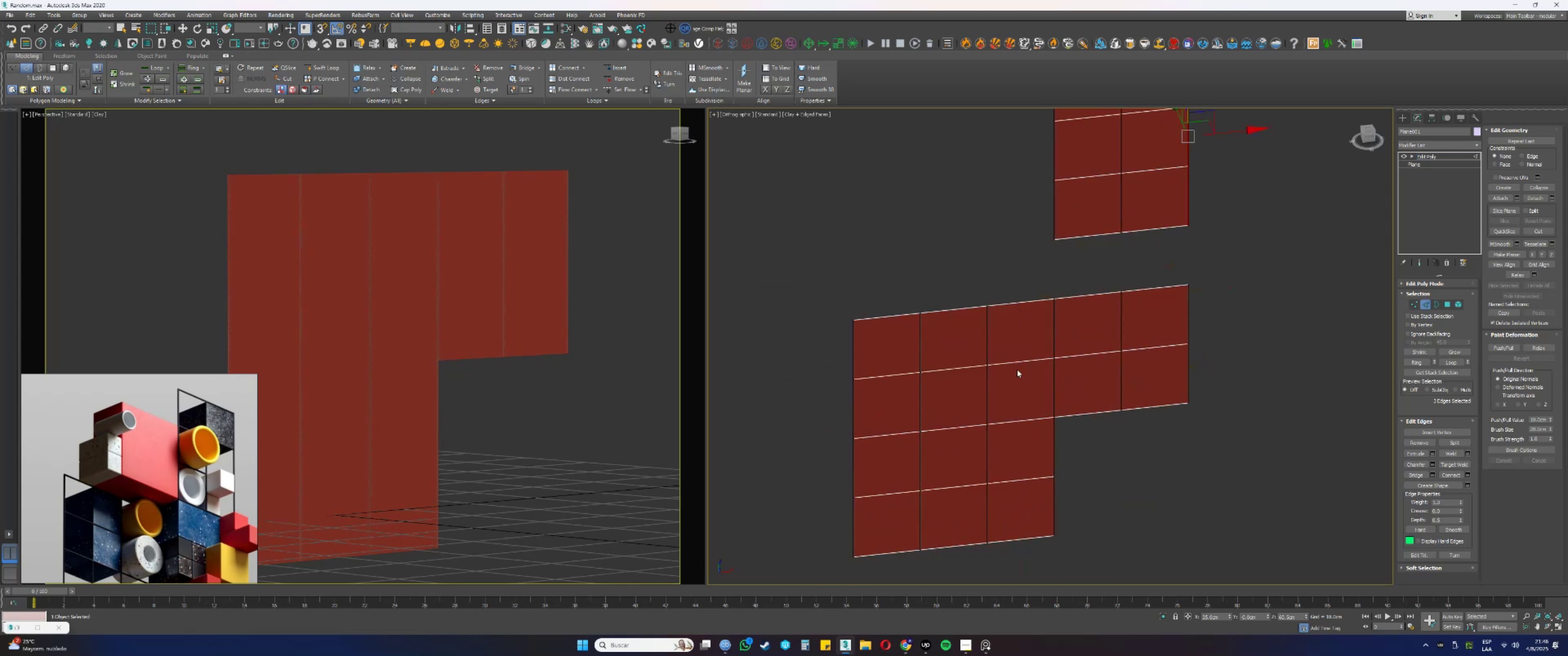 
double_click([1087, 220])
 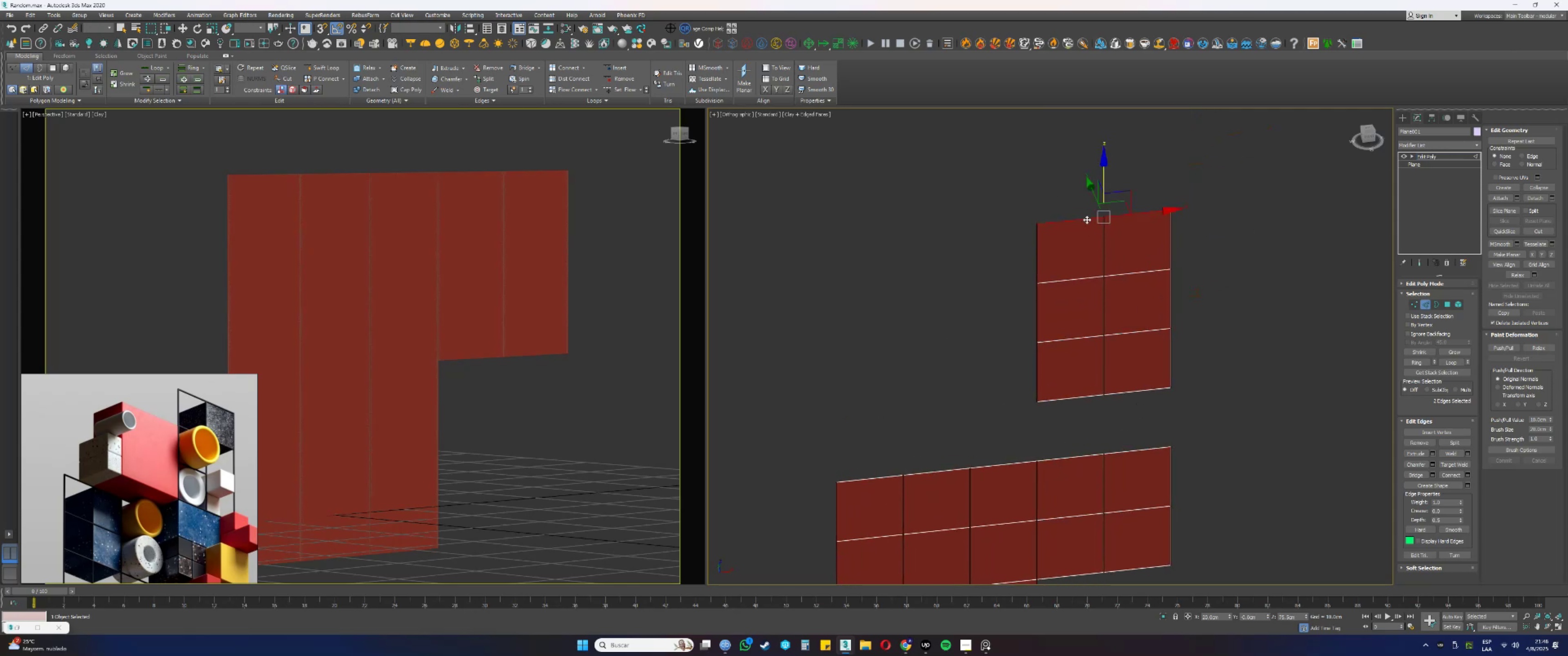 
right_click([1087, 220])
 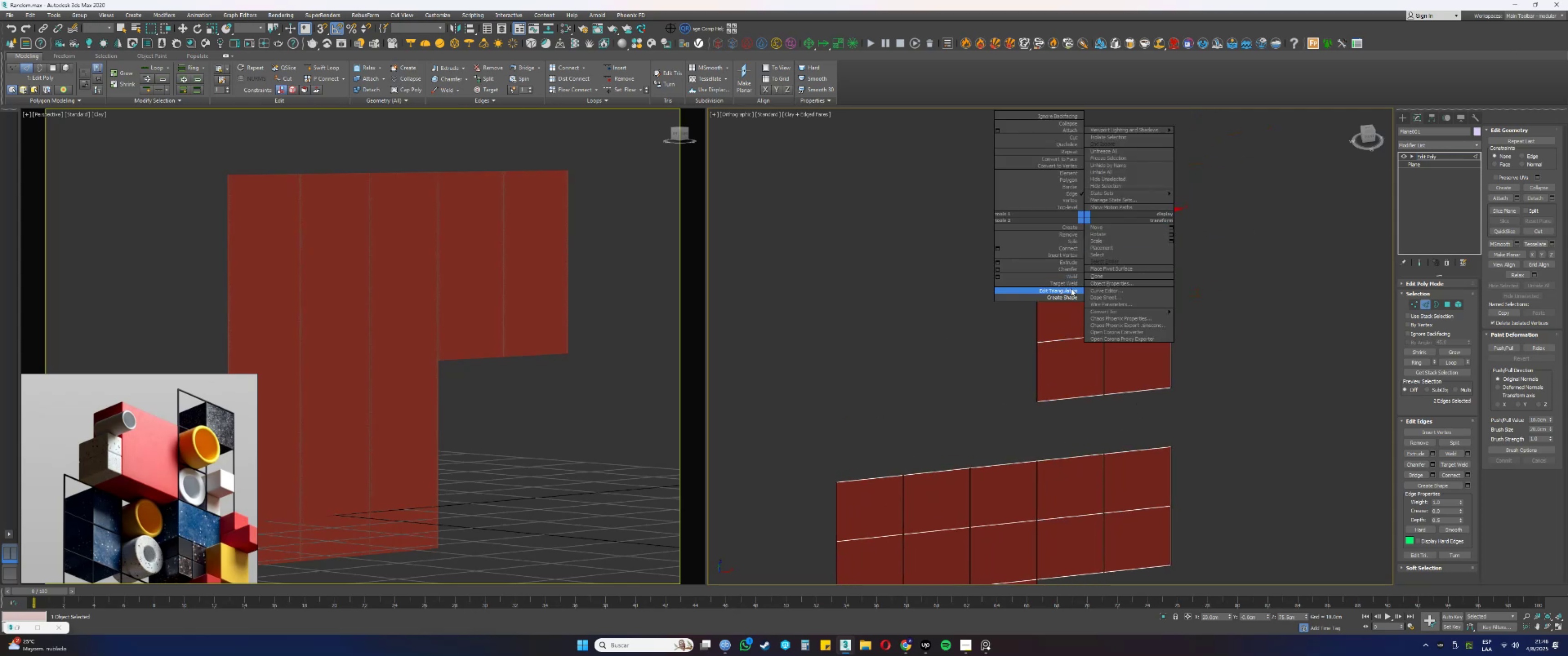 
left_click([1063, 296])
 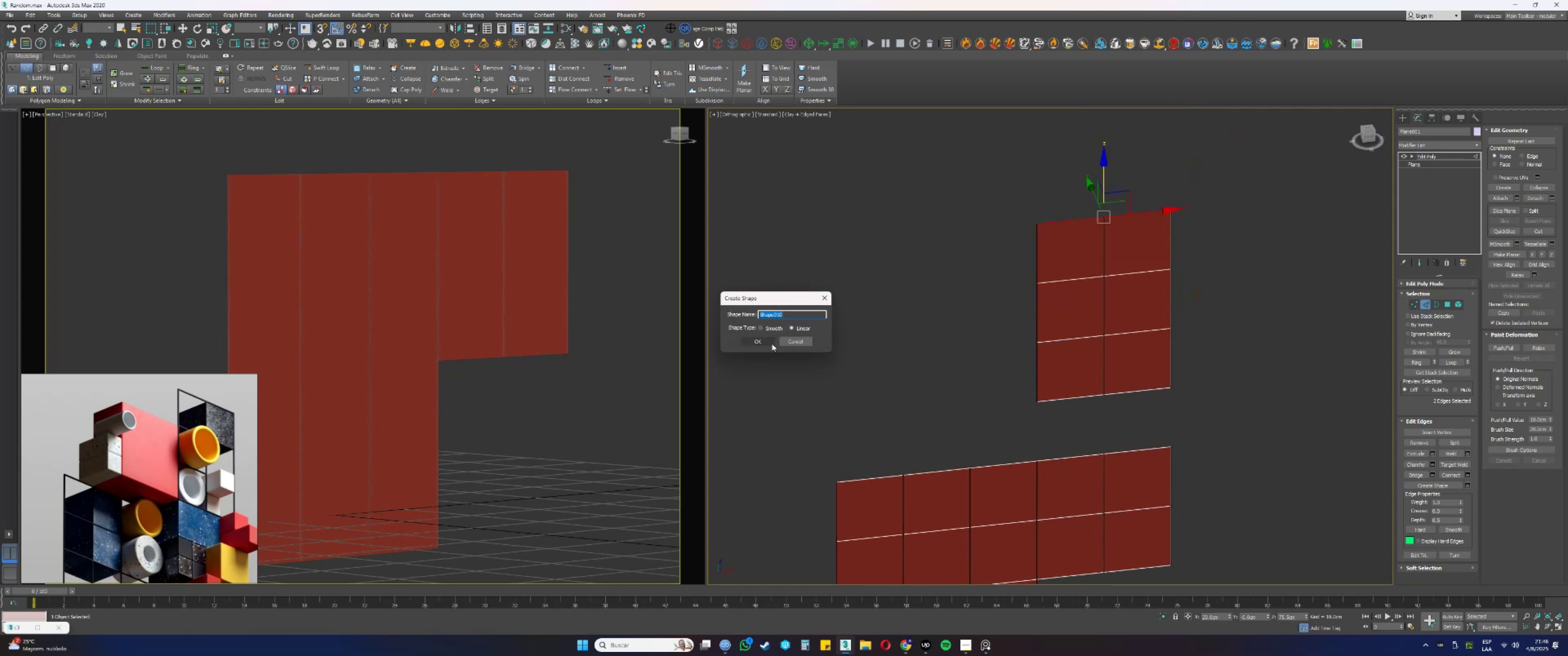 
left_click([769, 342])
 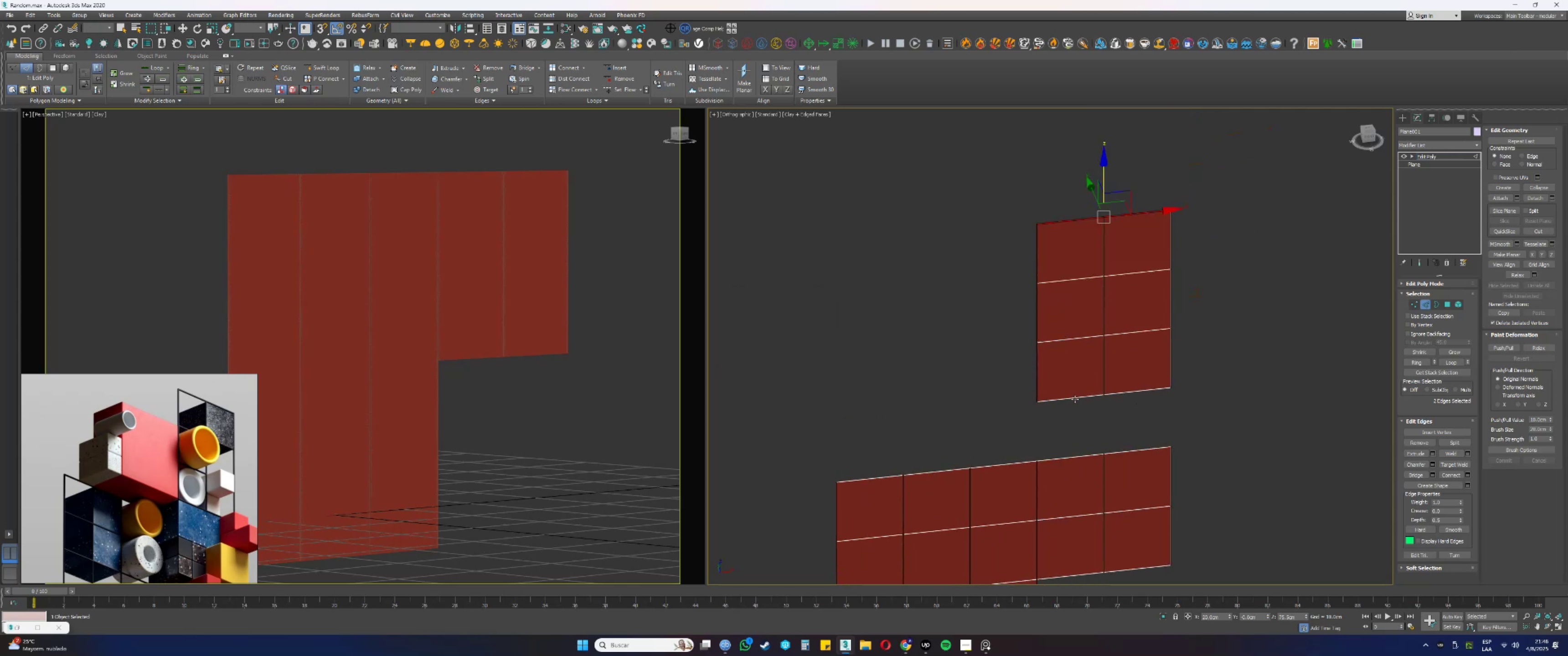 
double_click([1074, 400])
 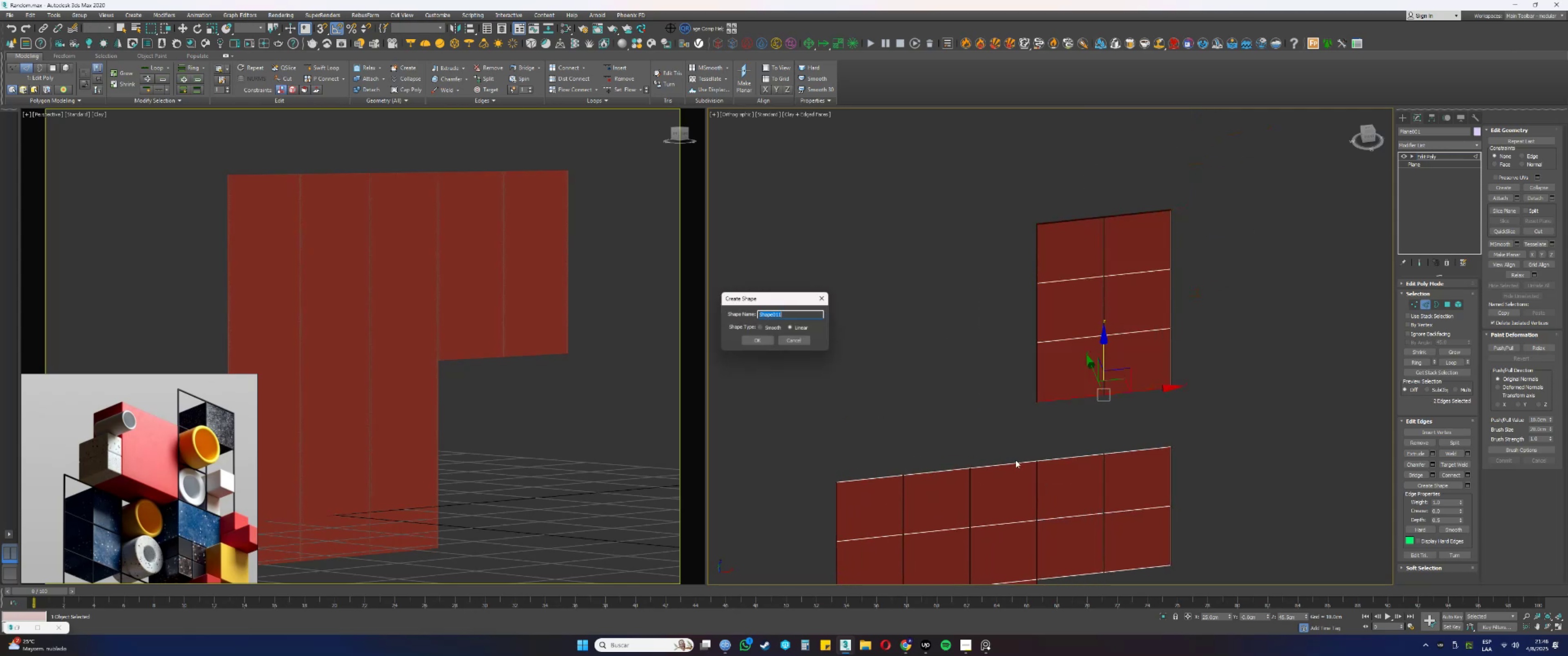 
left_click([760, 342])
 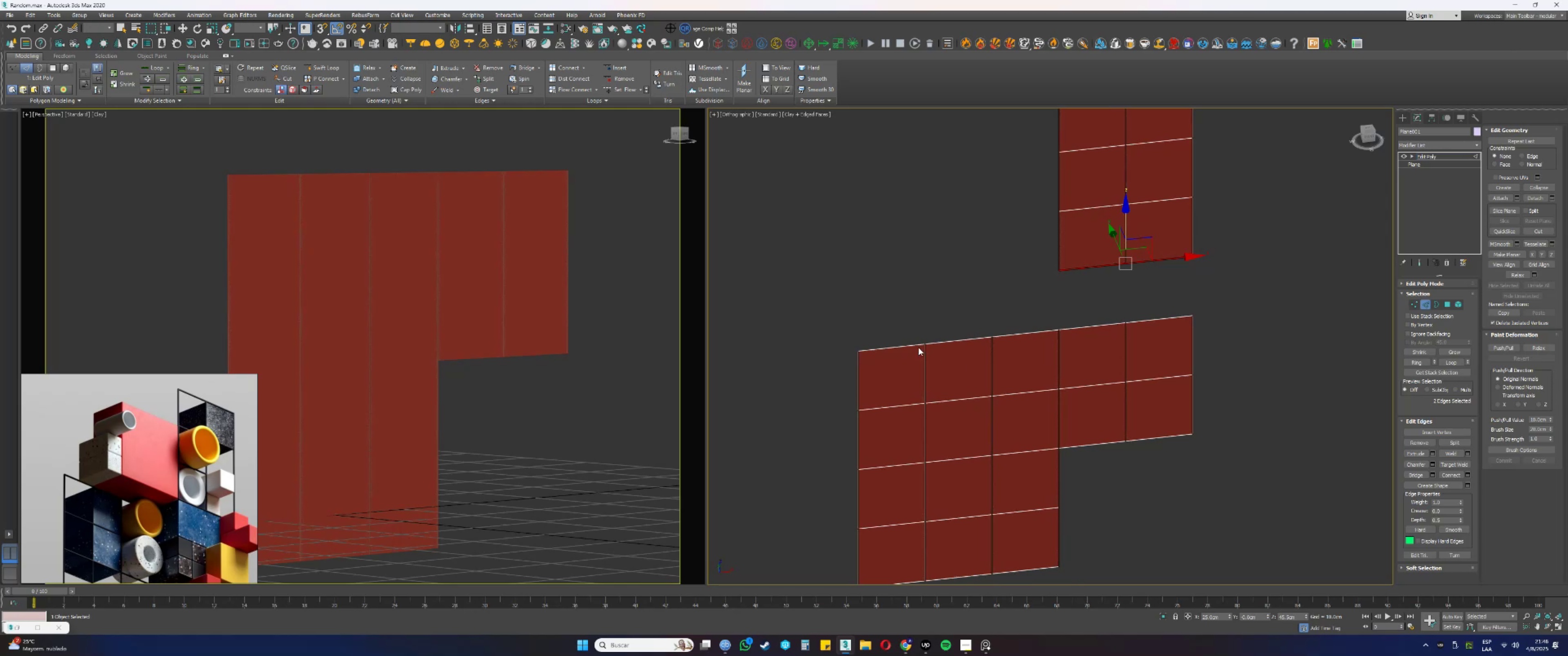 
double_click([912, 345])
 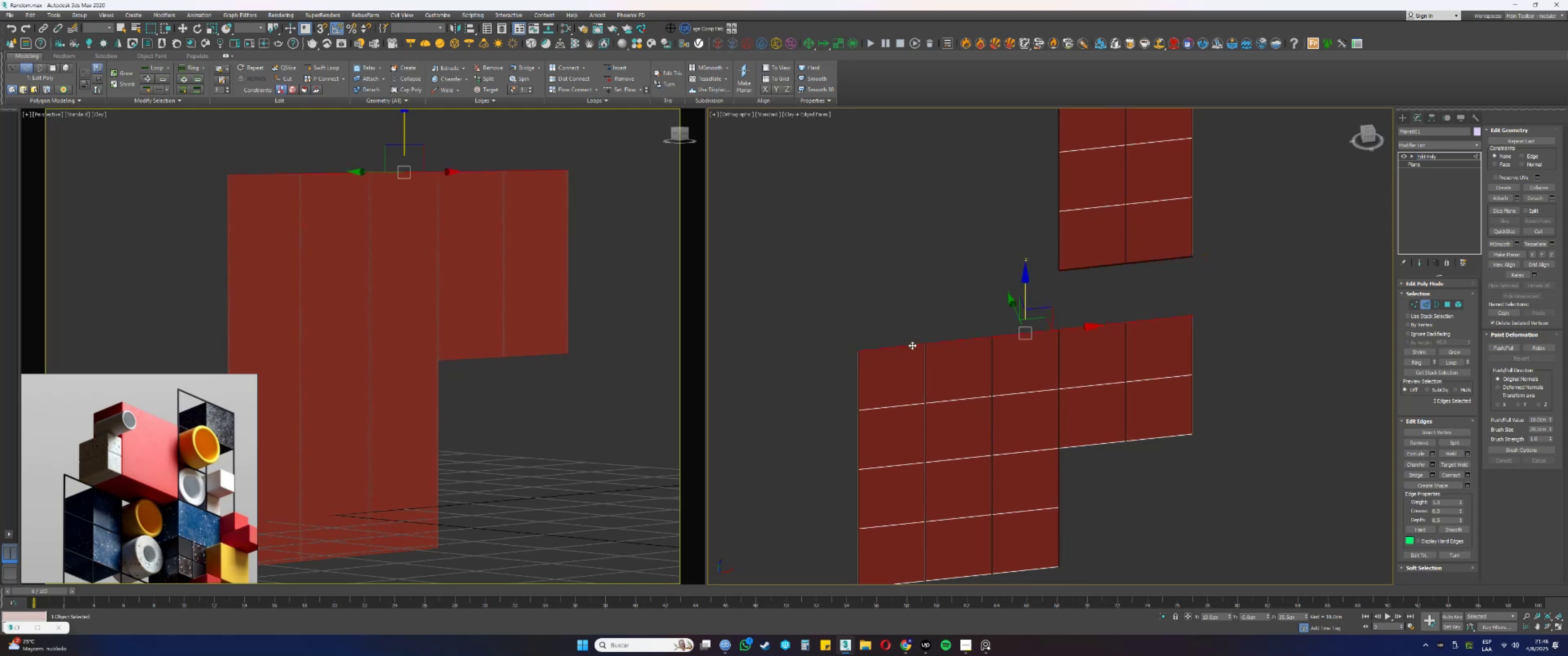 
right_click([912, 345])
 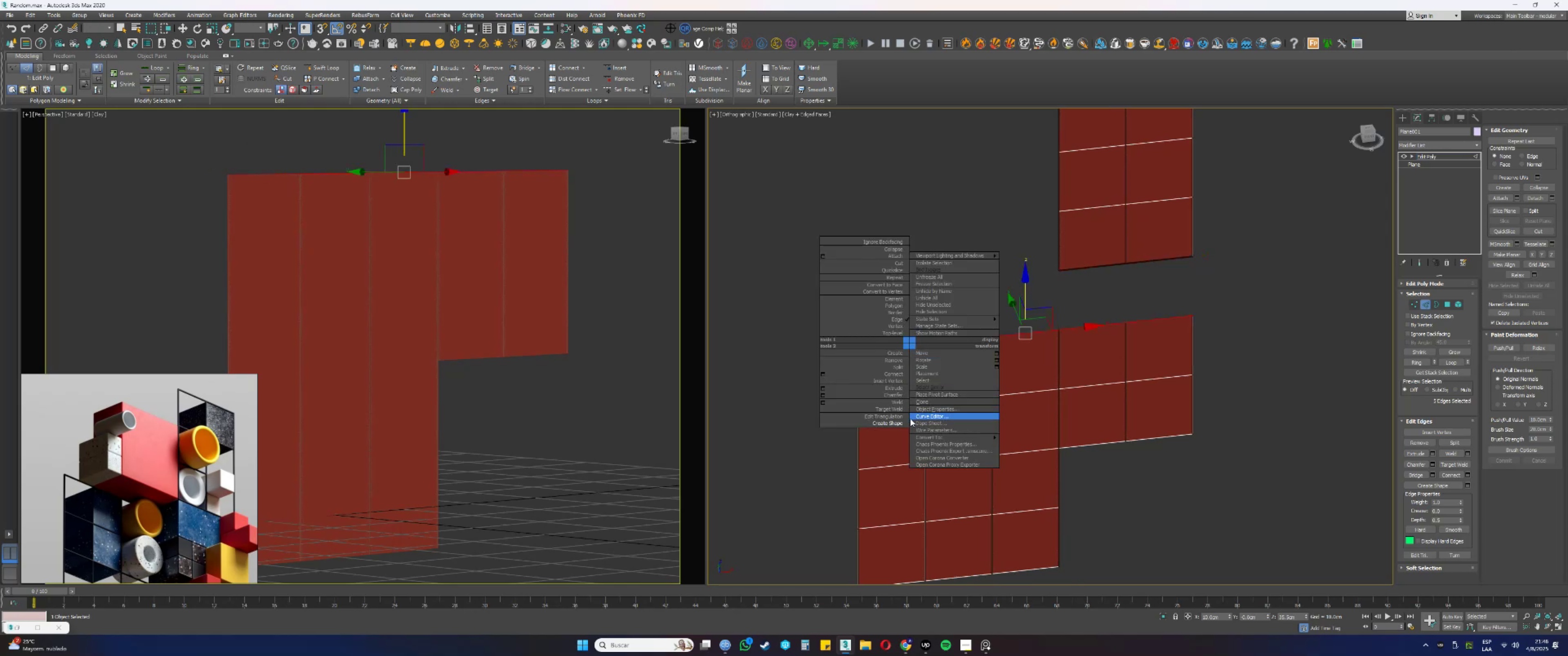 
left_click([902, 422])
 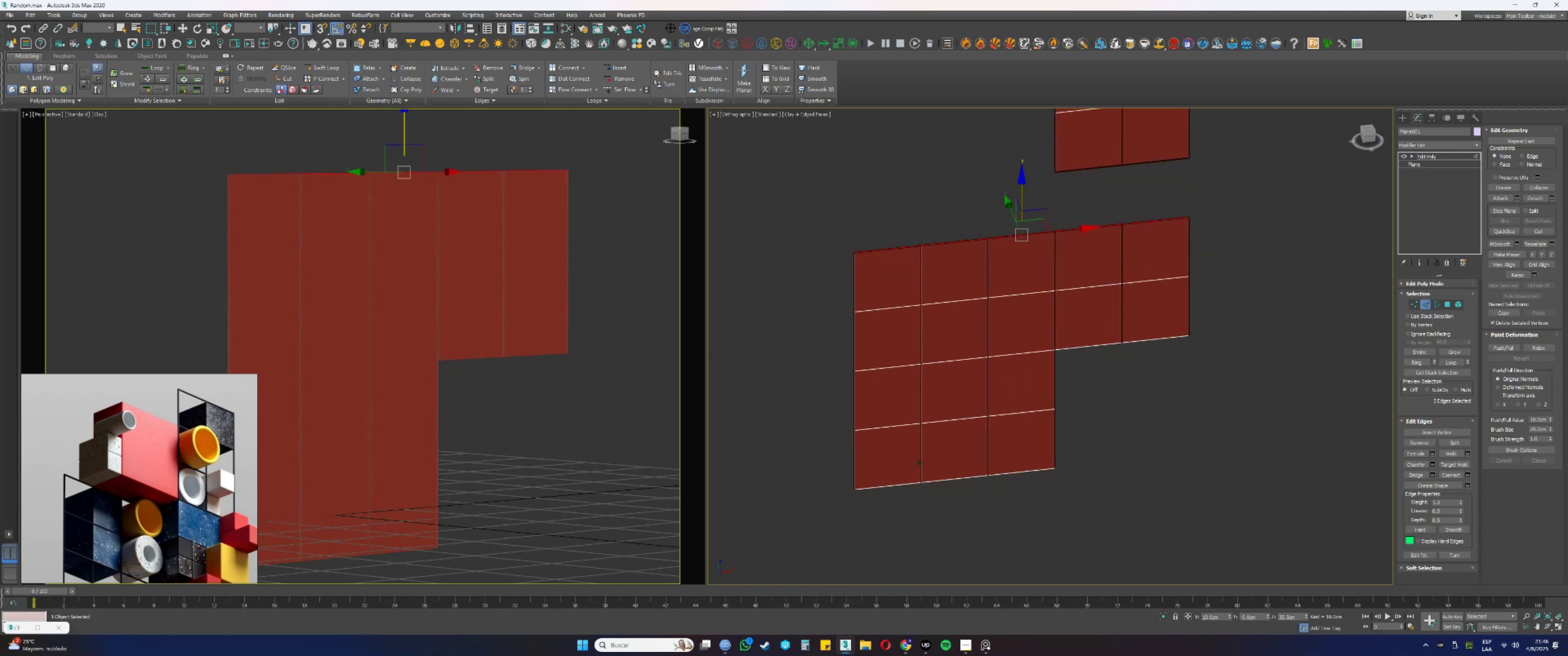 
double_click([920, 394])
 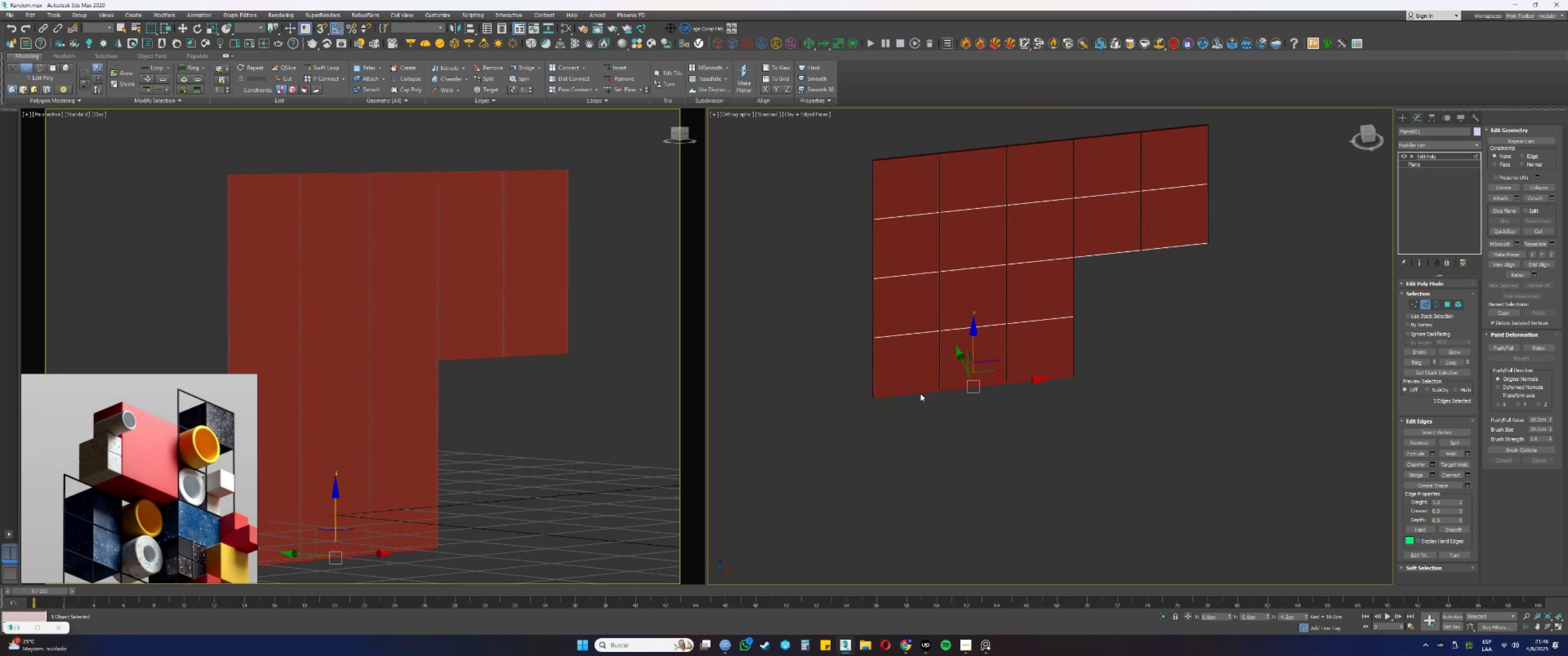 
right_click([920, 394])
 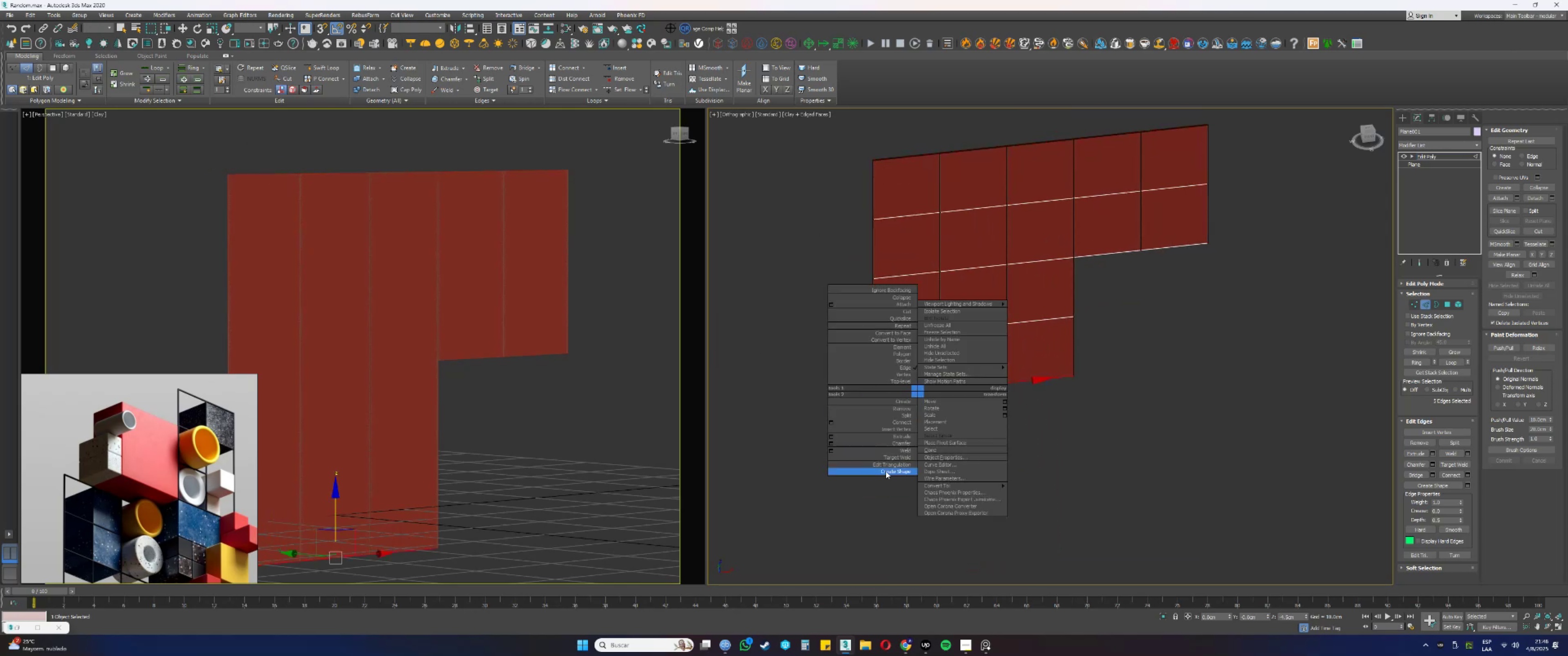 
left_click([885, 472])
 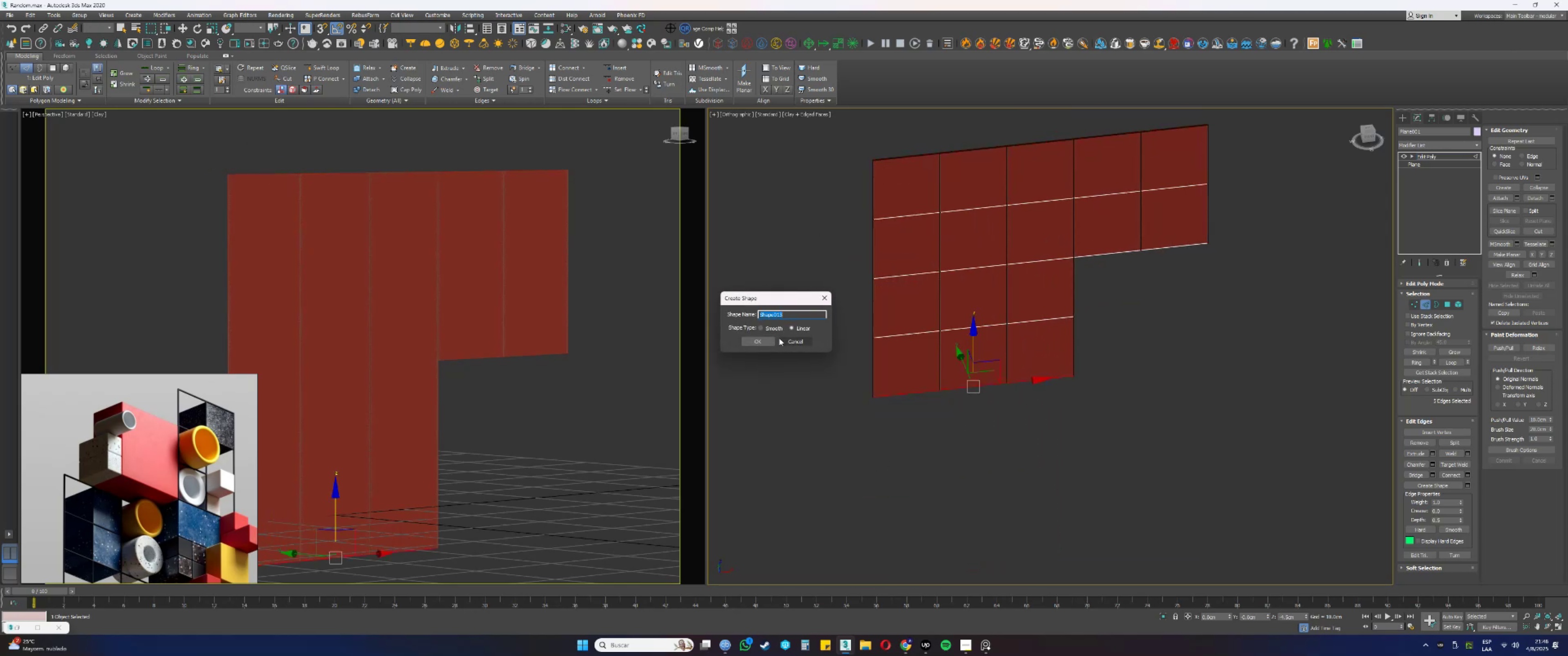 
left_click([768, 339])
 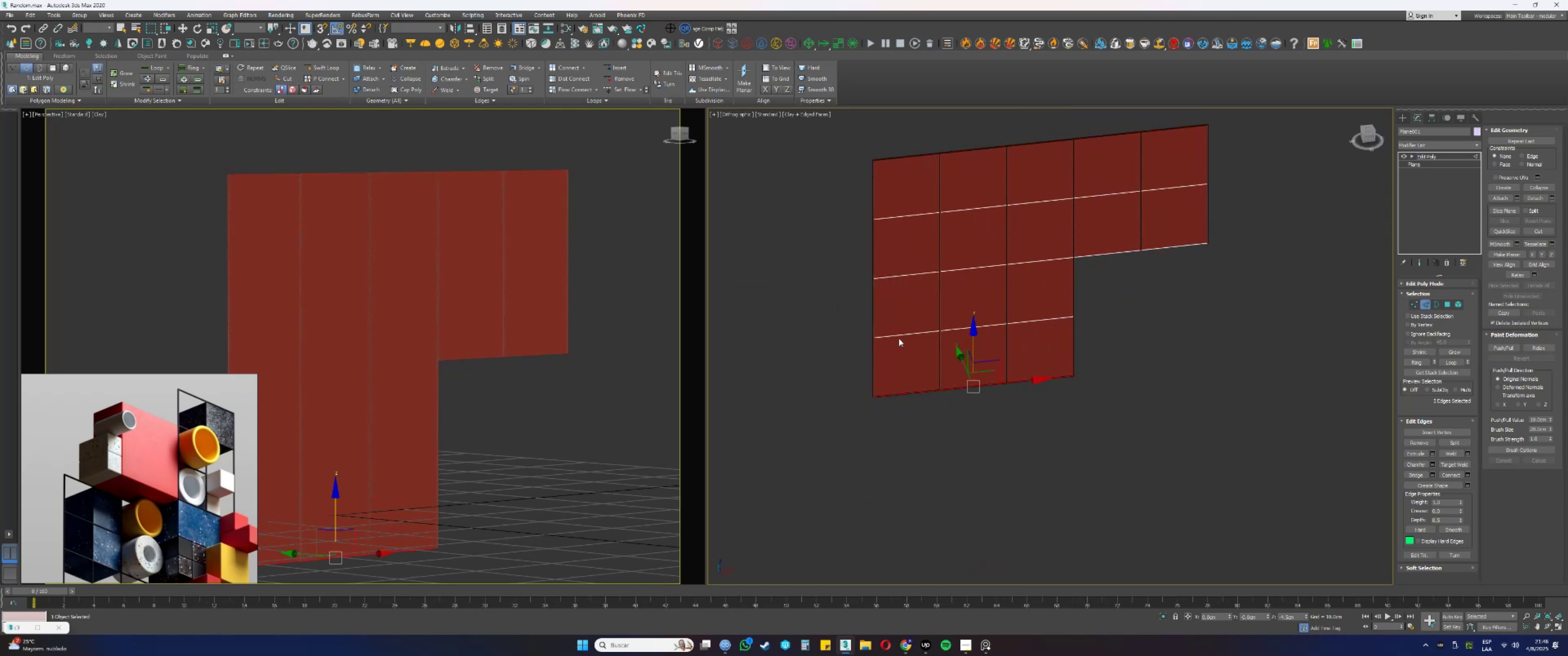 
left_click([905, 335])
 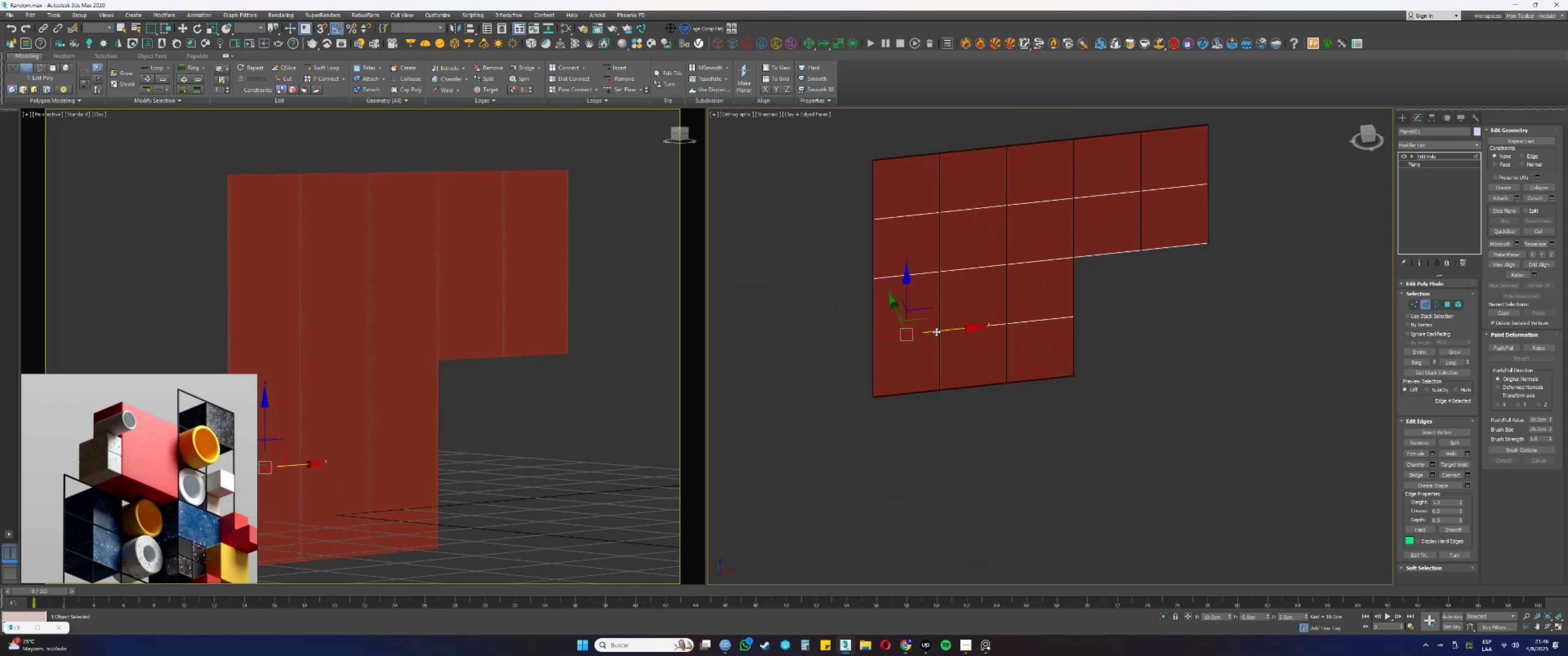 
right_click([932, 332])
 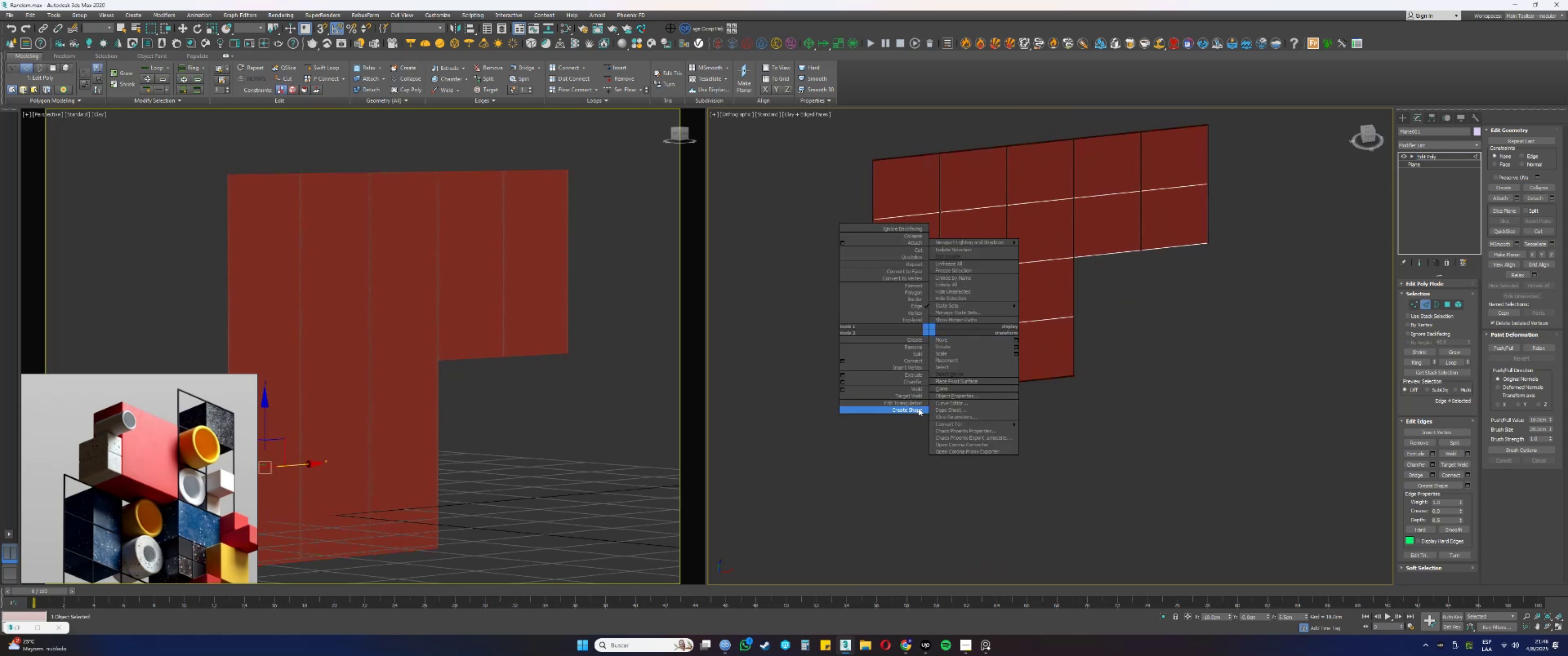 
left_click([915, 411])
 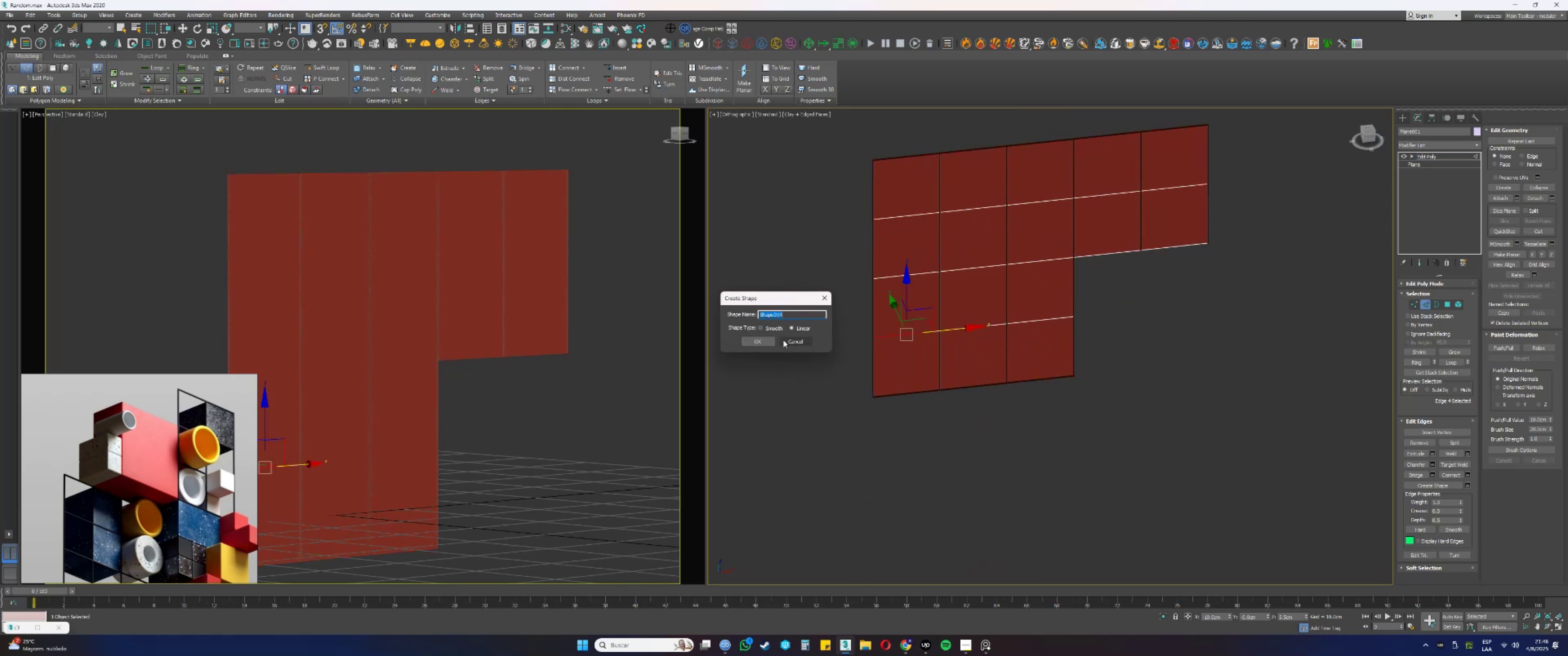 
left_click([771, 341])
 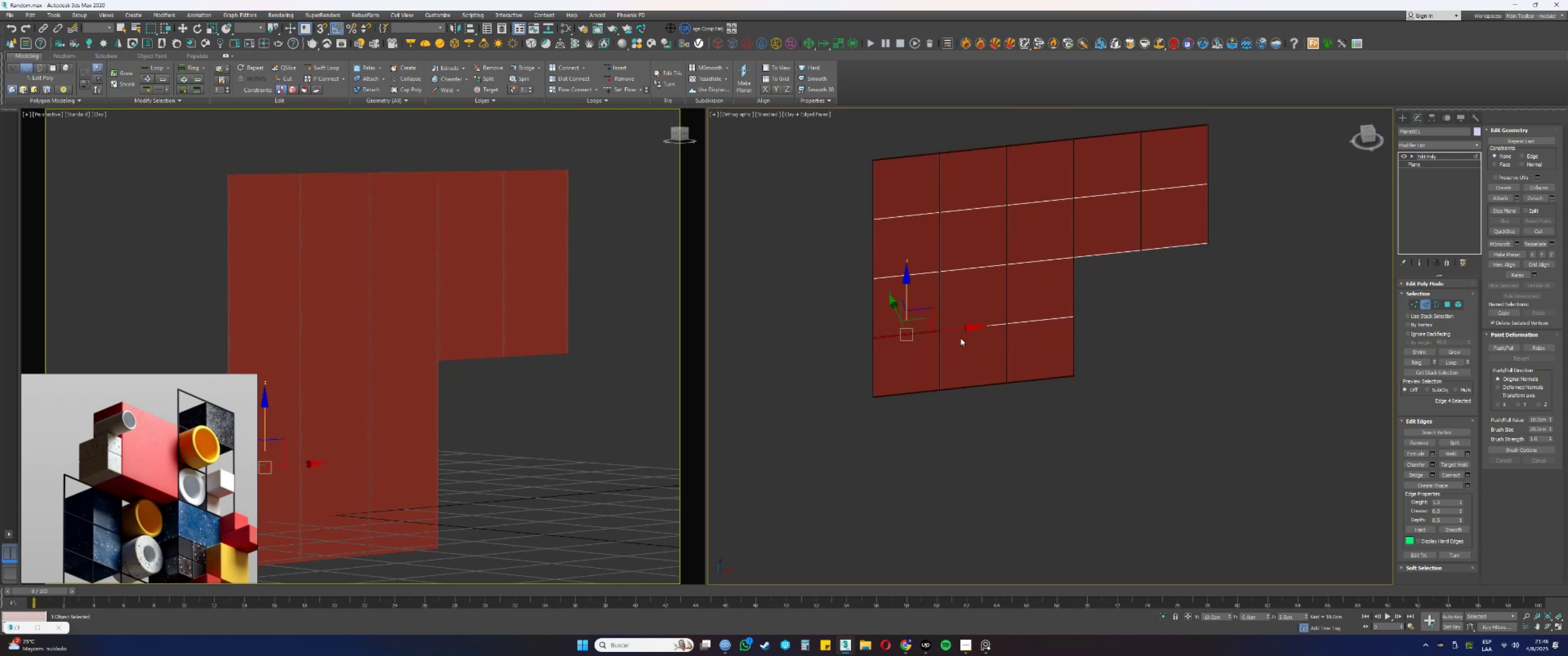 
left_click_drag(start_coordinate=[965, 348], to_coordinate=[962, 317])
 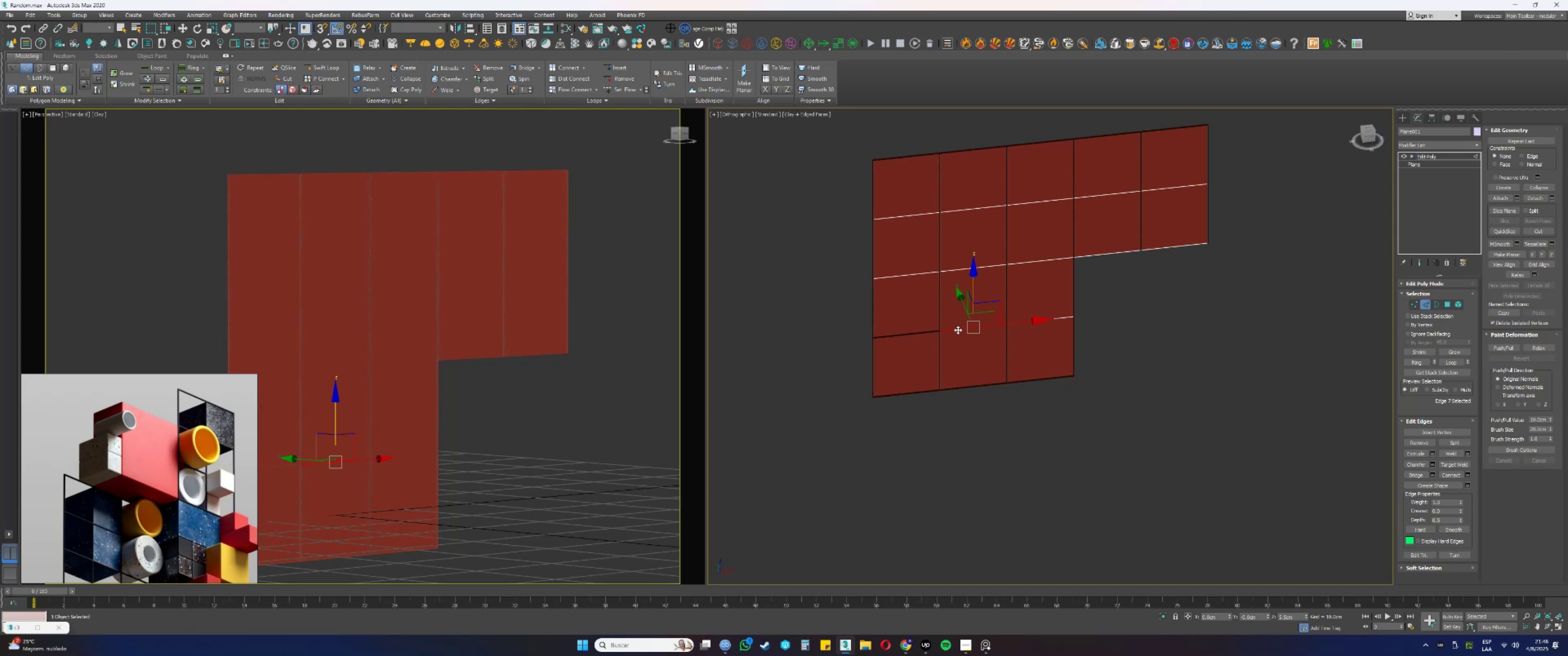 
right_click([958, 330])
 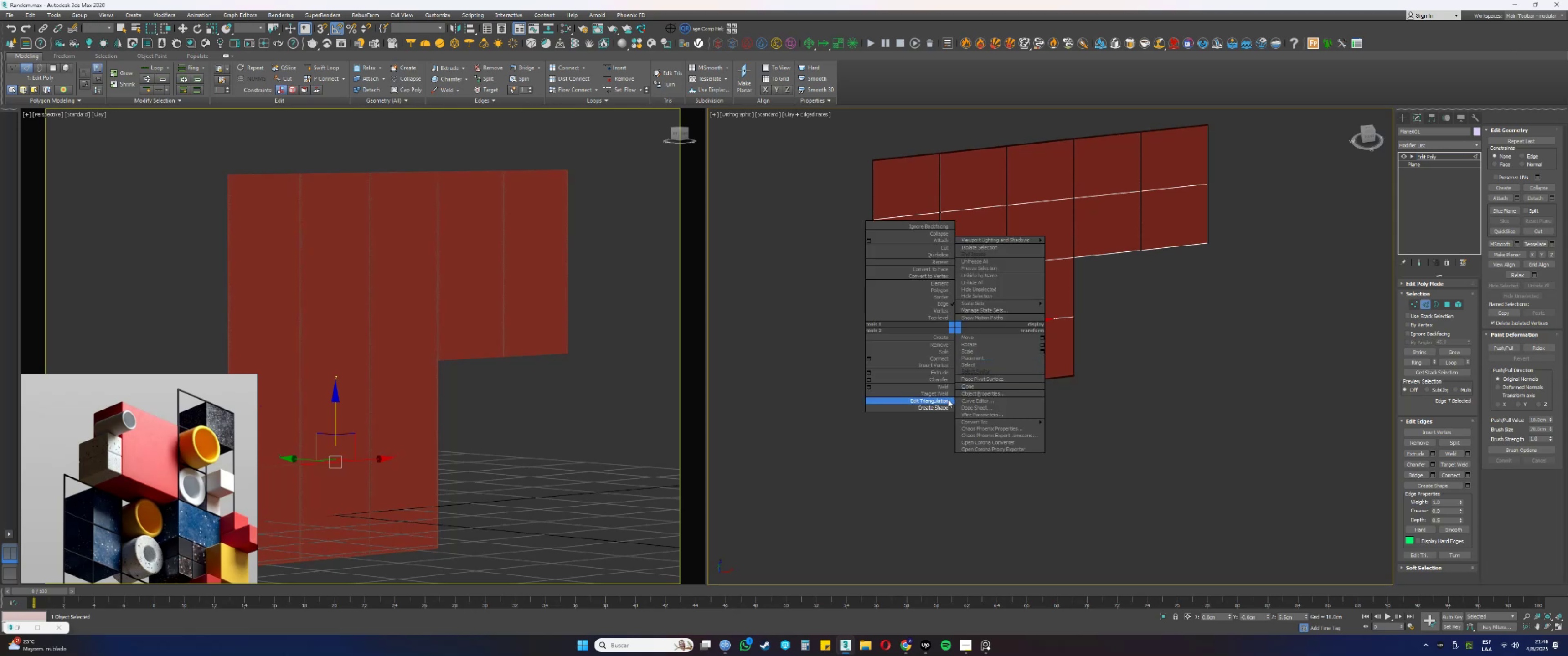 
left_click([938, 406])
 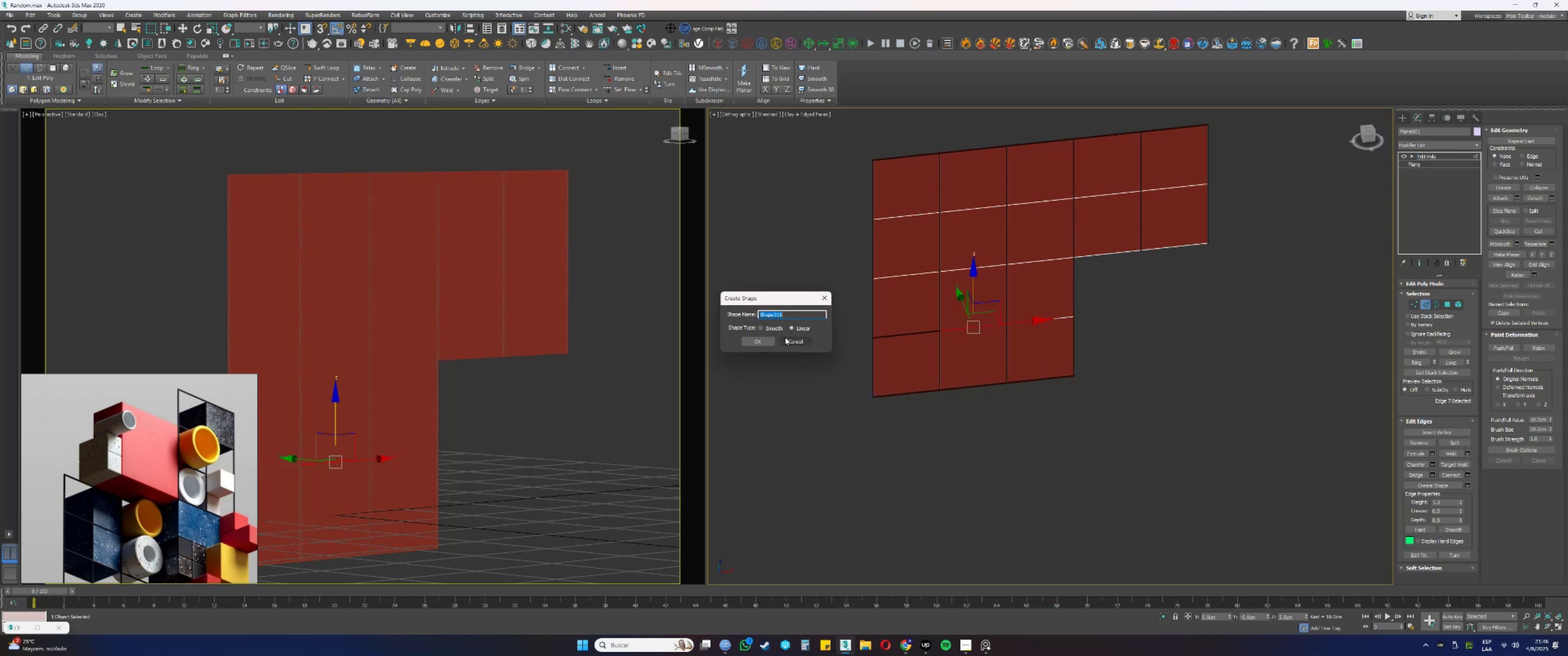 
left_click([762, 341])
 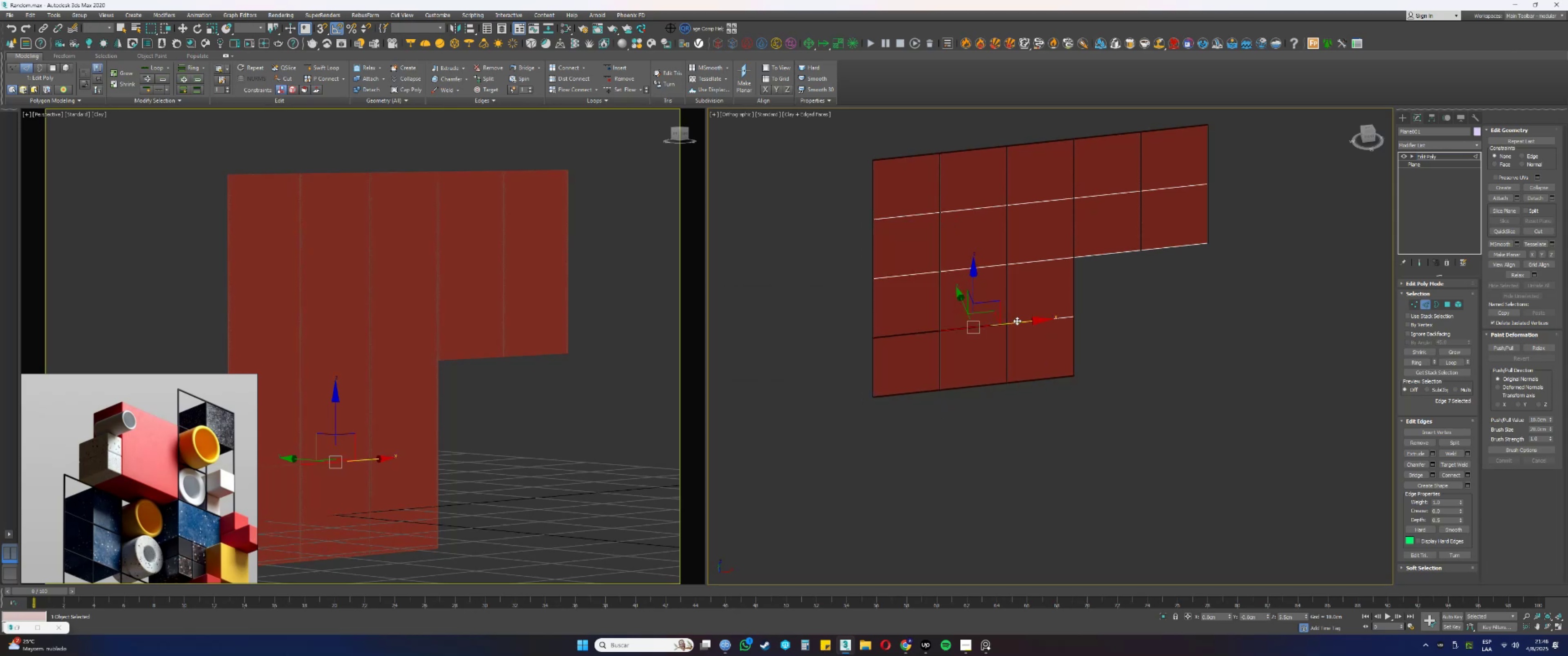 
left_click_drag(start_coordinate=[1048, 333], to_coordinate=[1038, 305])
 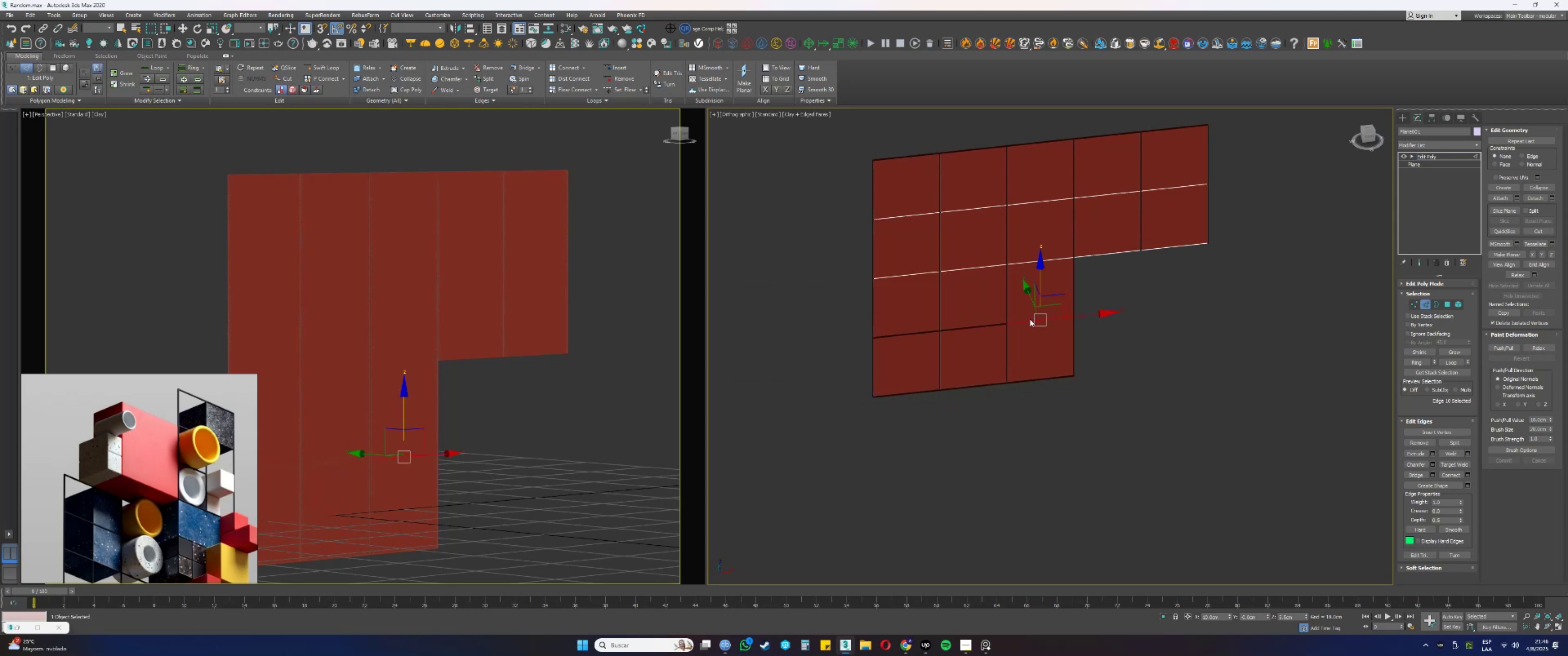 
right_click([1030, 320])
 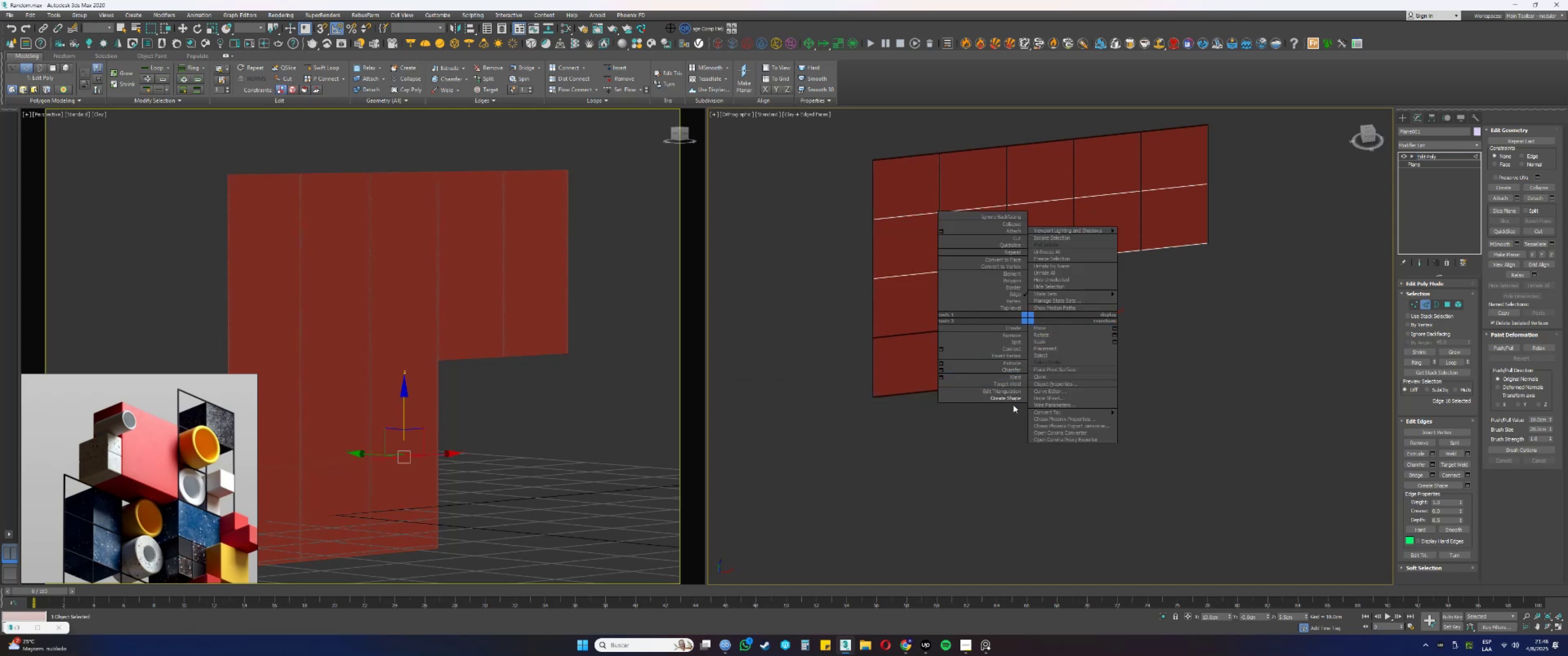 
left_click([1005, 396])
 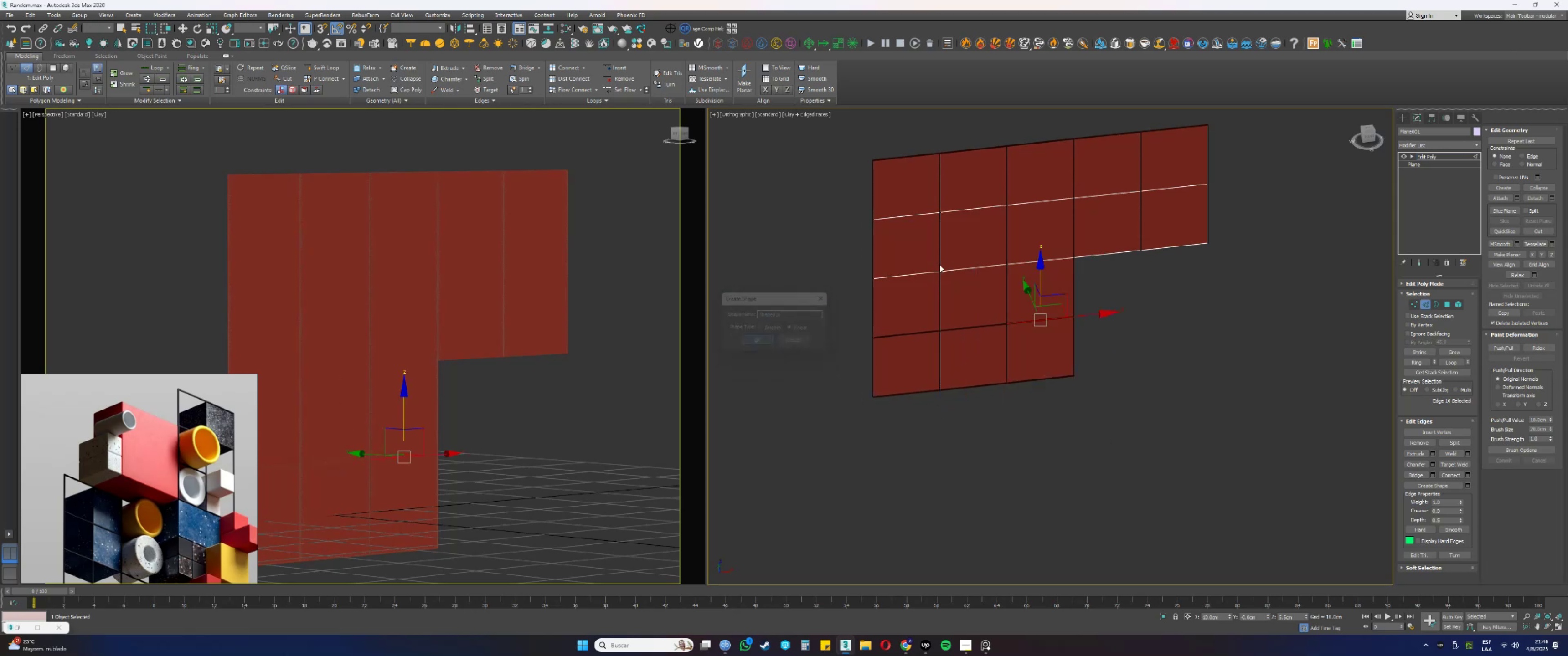 
left_click_drag(start_coordinate=[918, 290], to_coordinate=[918, 263])
 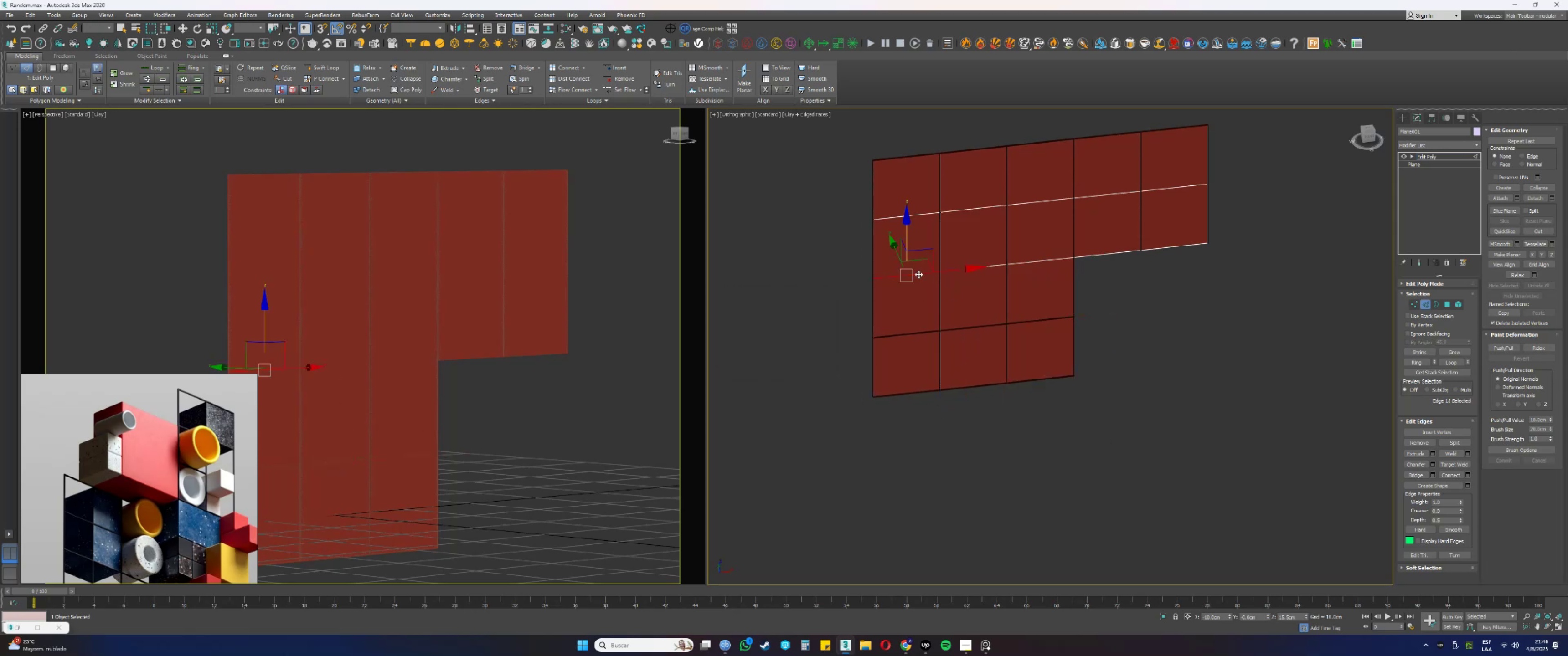 
right_click([919, 276])
 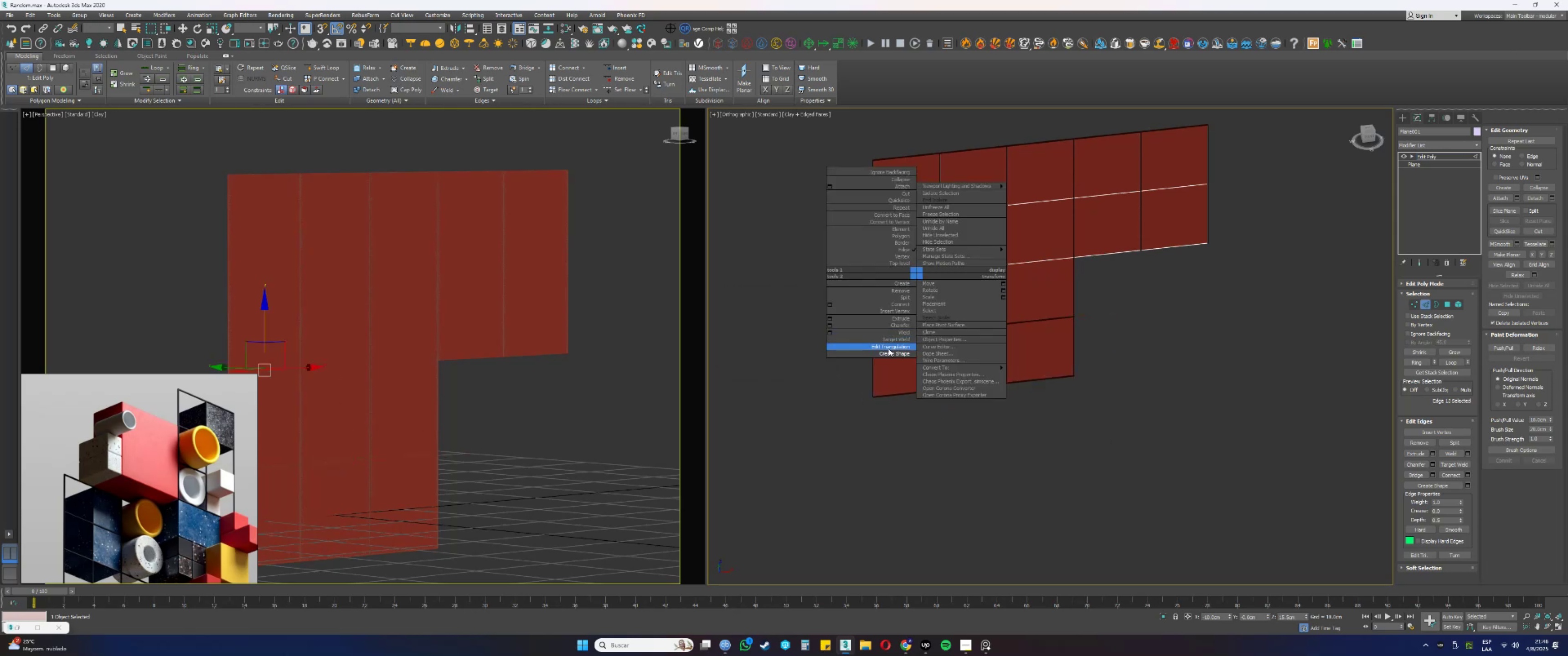 
left_click([887, 355])
 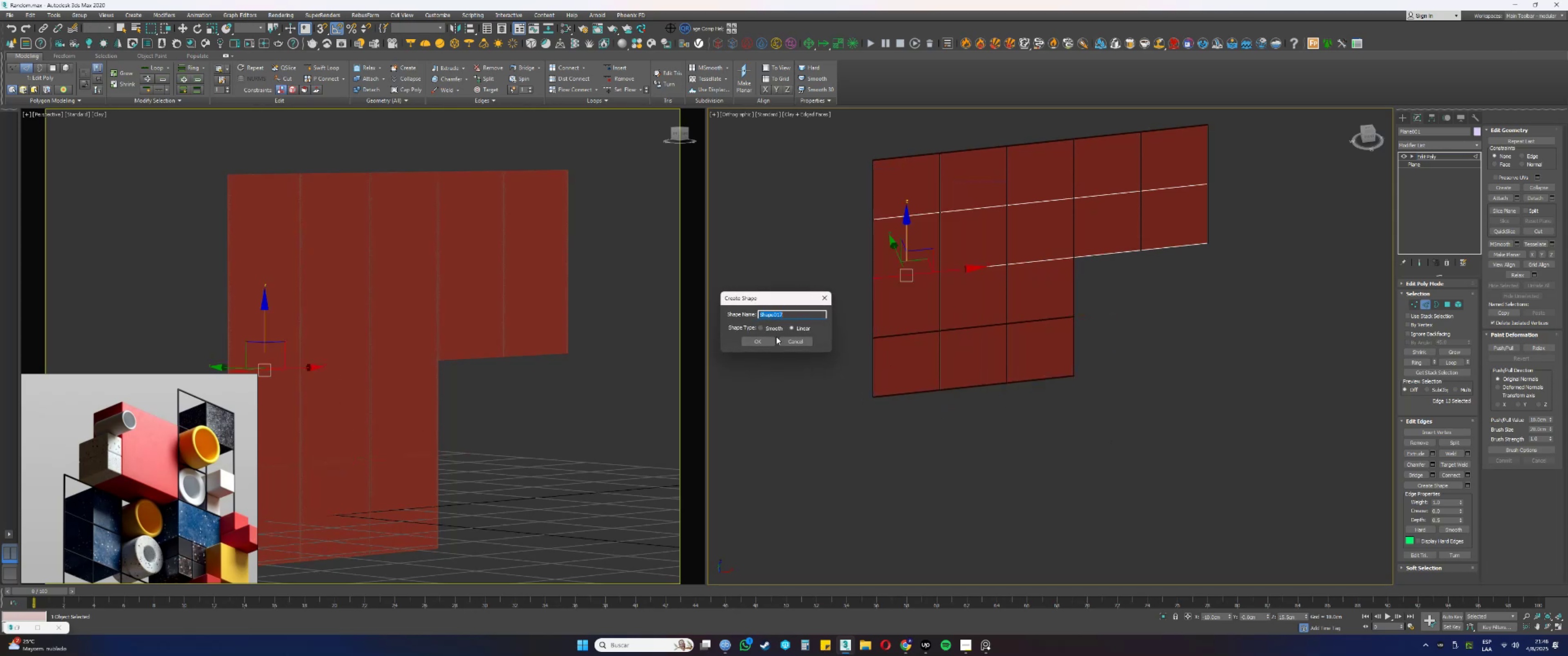 
left_click([774, 342])
 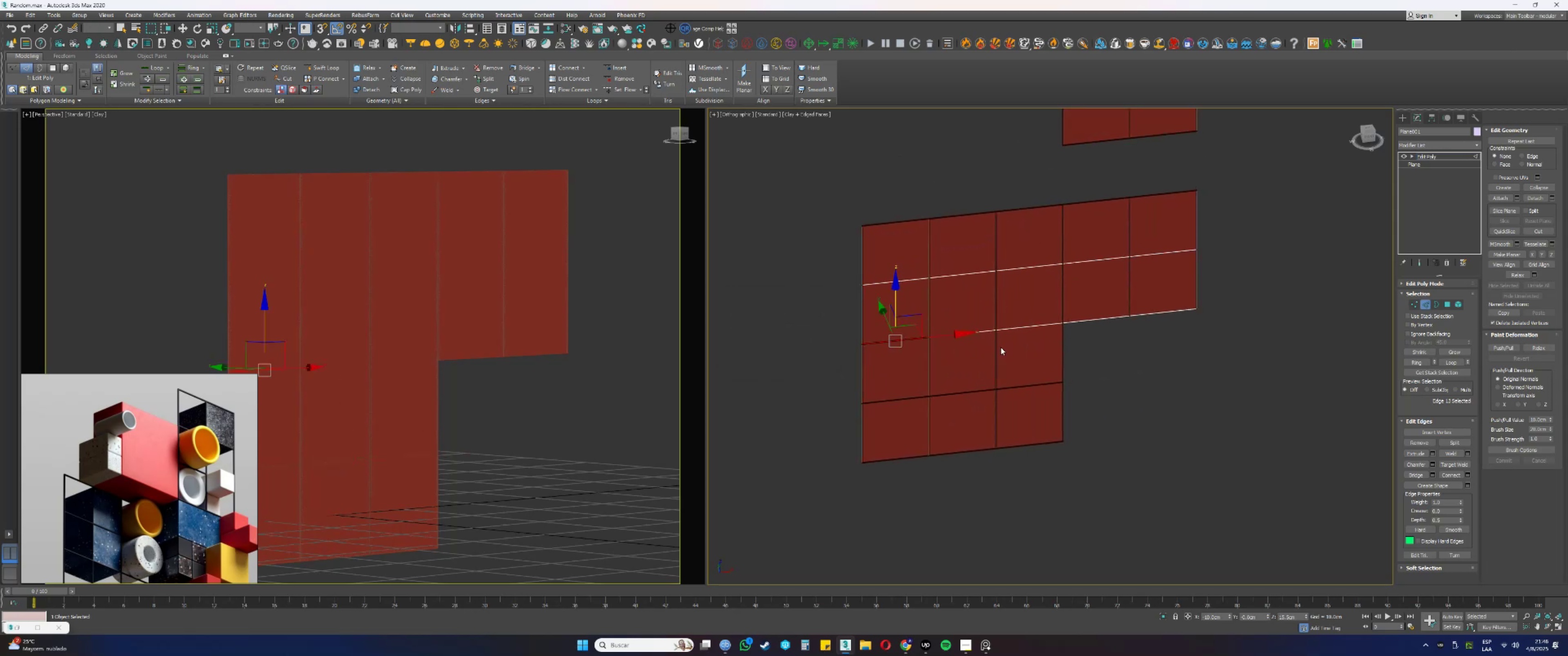 
left_click_drag(start_coordinate=[979, 343], to_coordinate=[970, 321])
 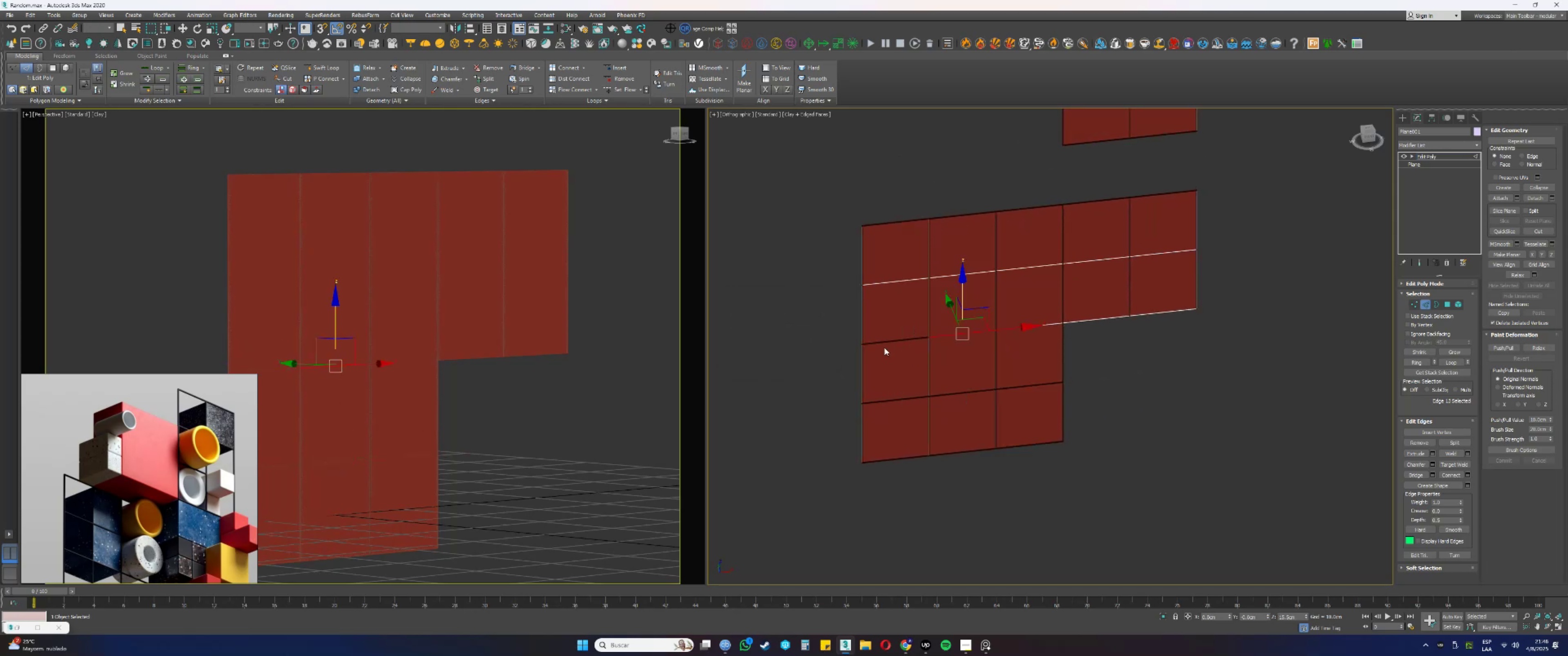 
right_click([981, 329])
 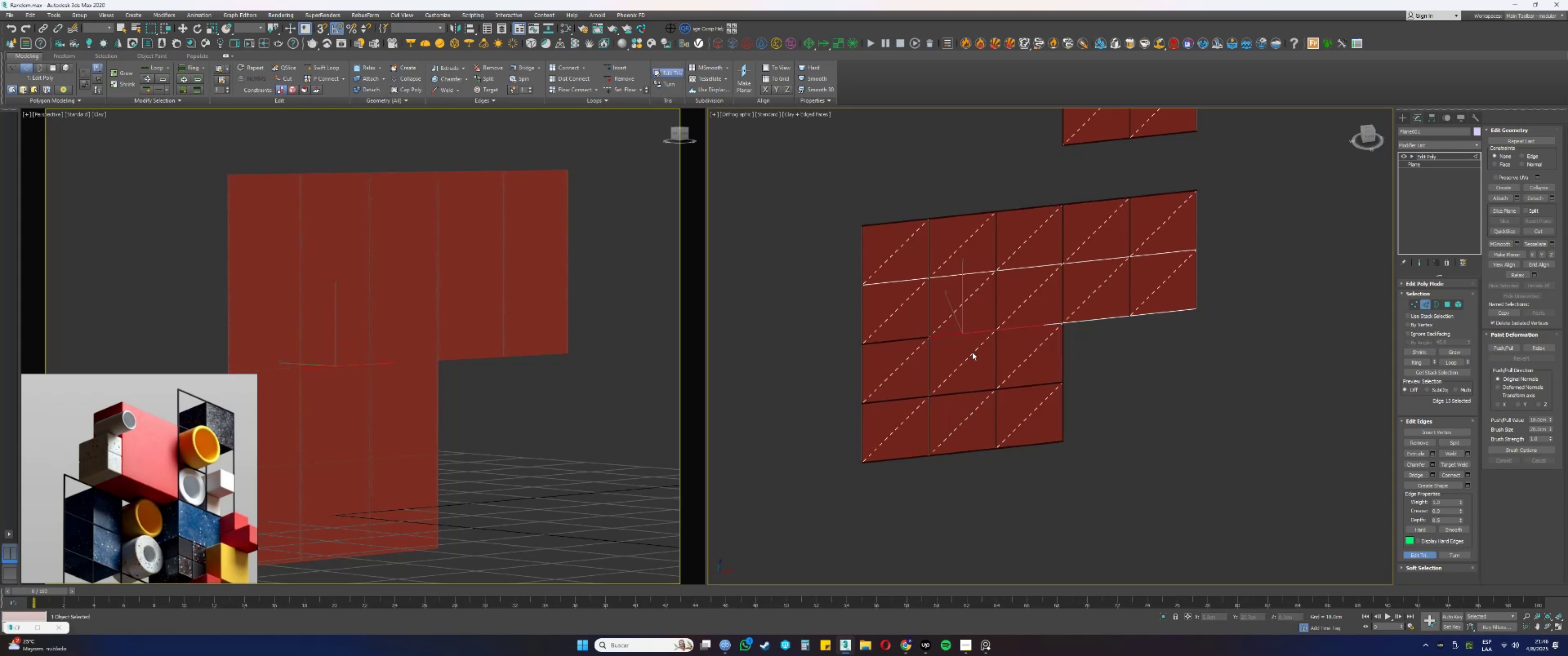 
key(Control+ControlLeft)
 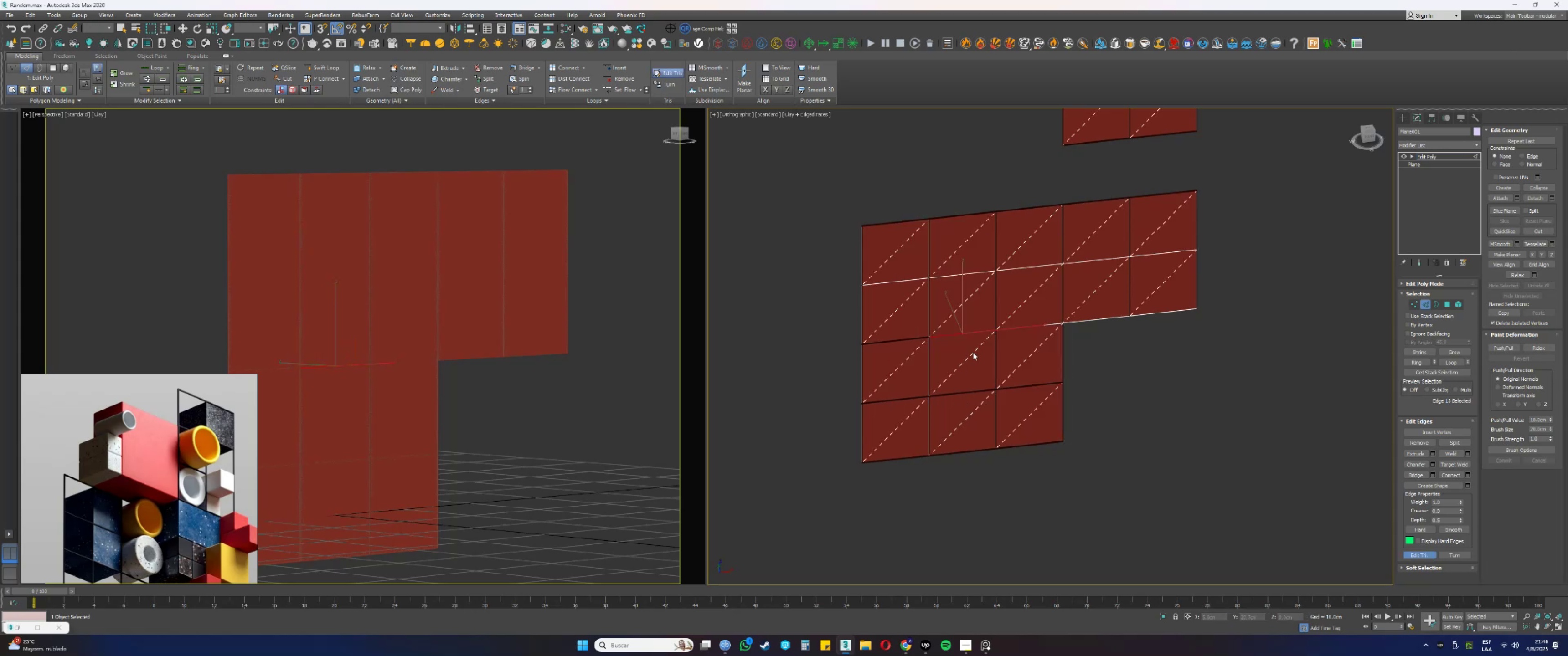 
key(Control+Z)
 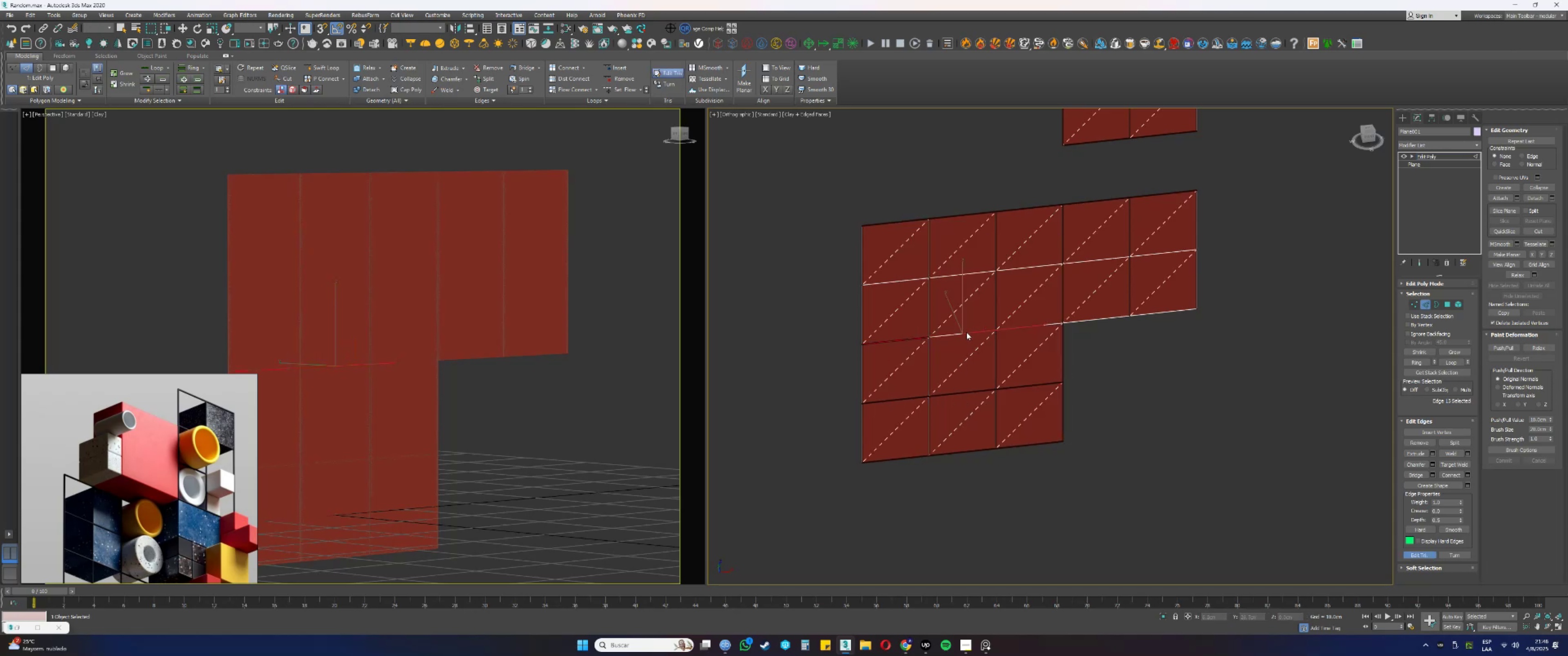 
key(Control+Y)
 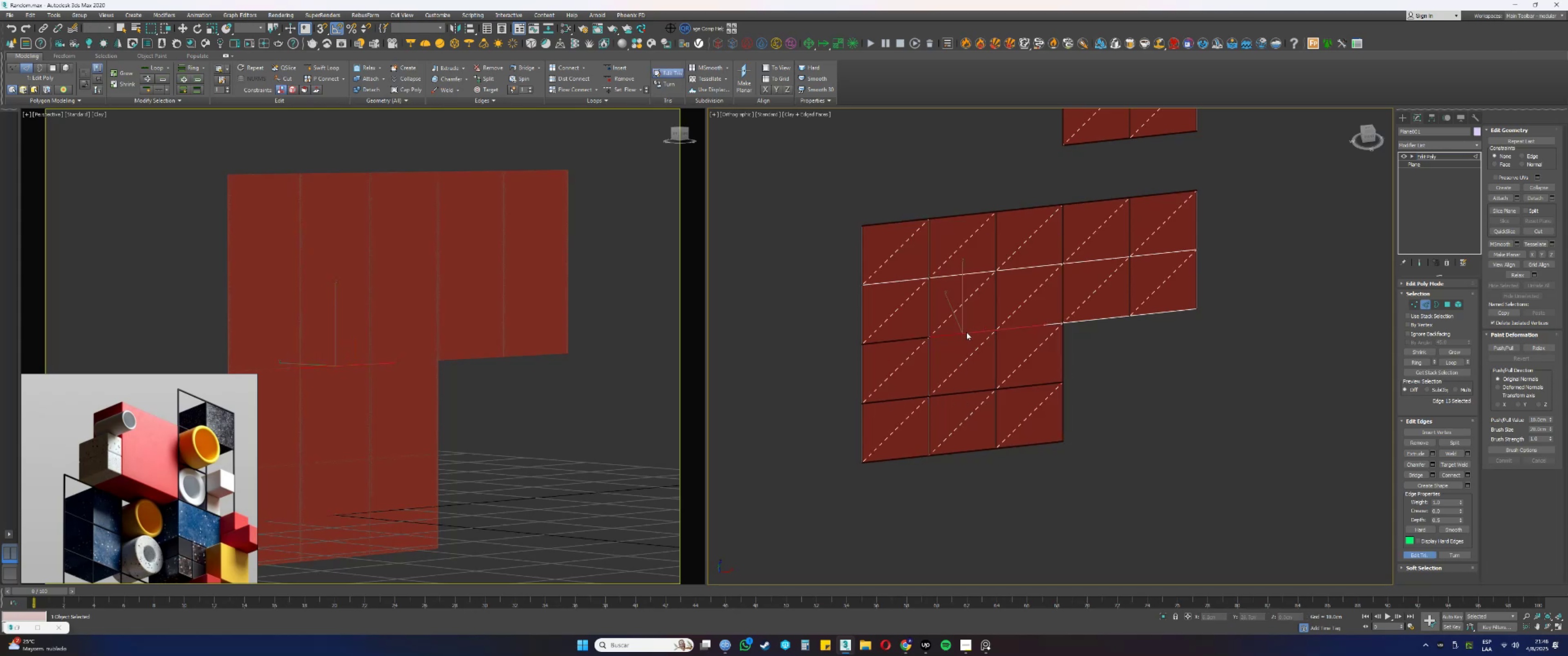 
right_click([966, 332])
 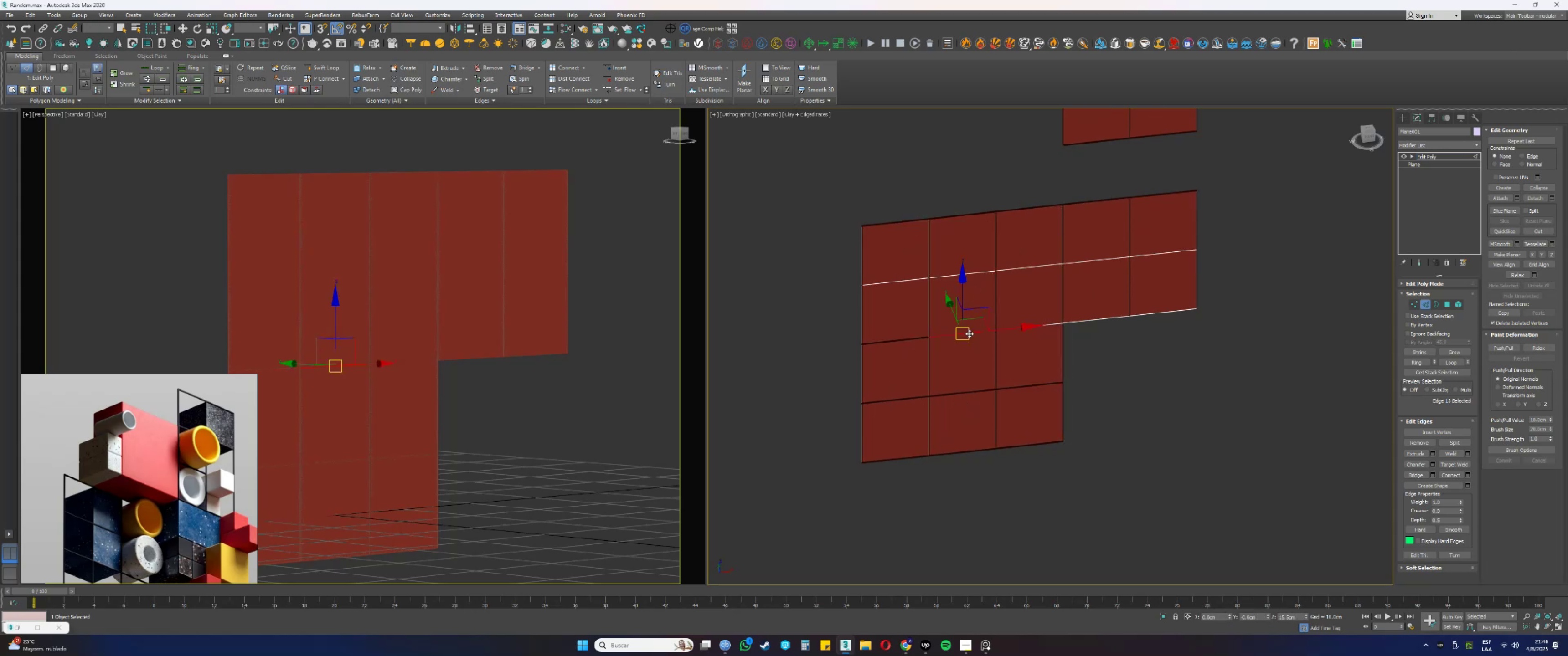 
right_click([969, 333])
 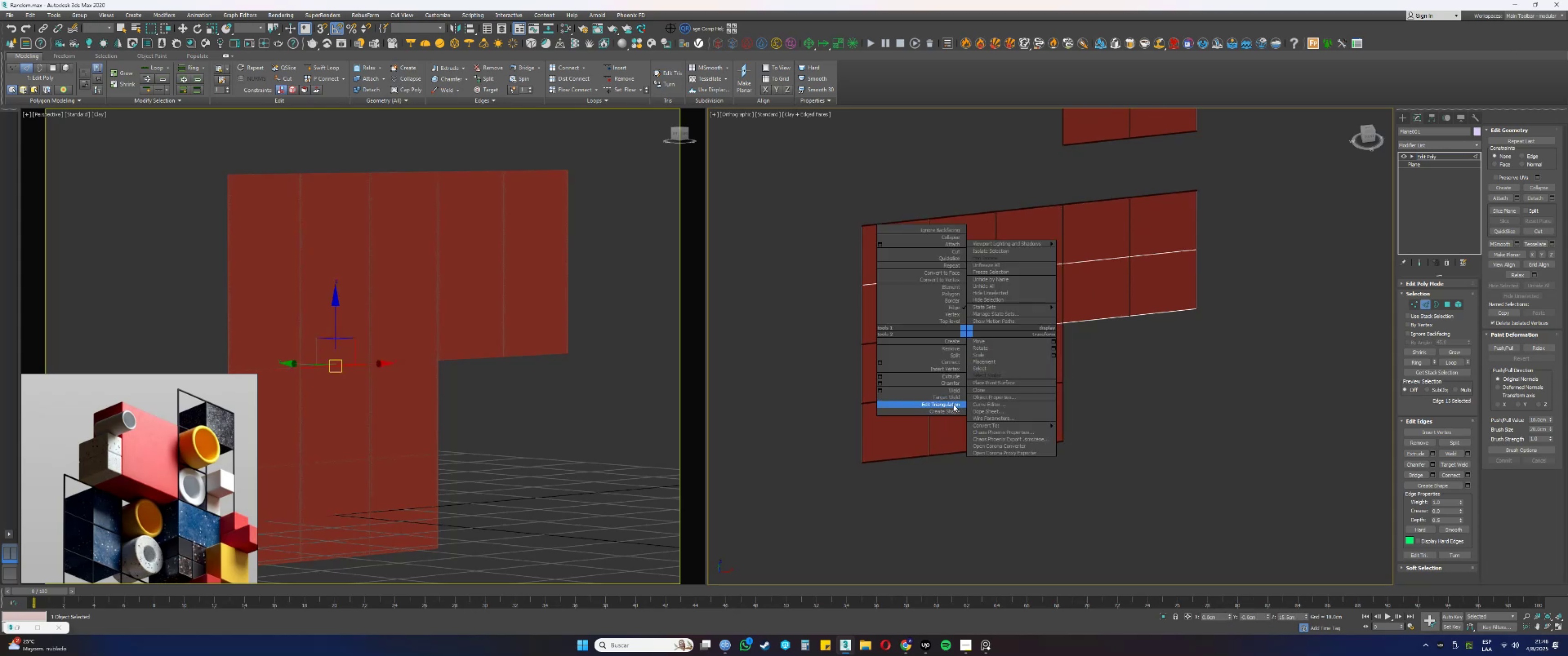 
left_click([944, 409])
 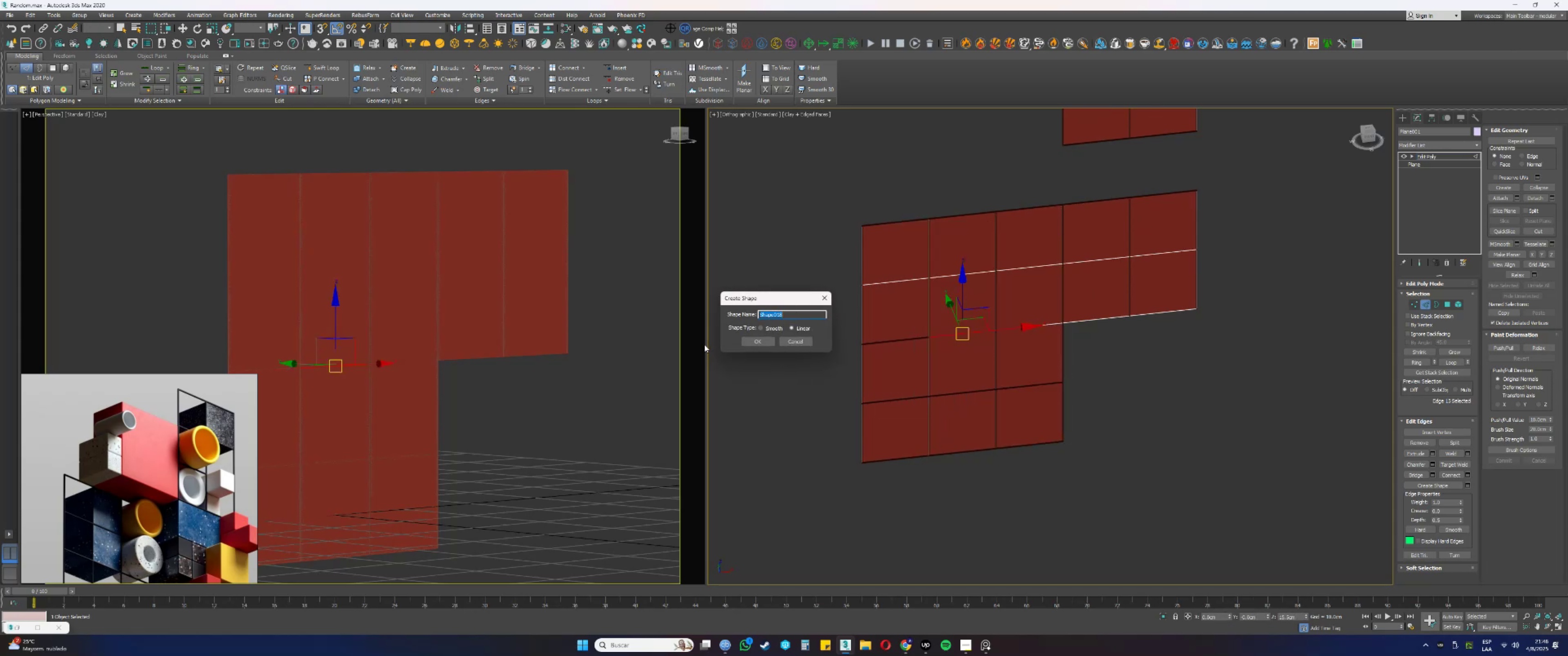 
left_click([760, 340])
 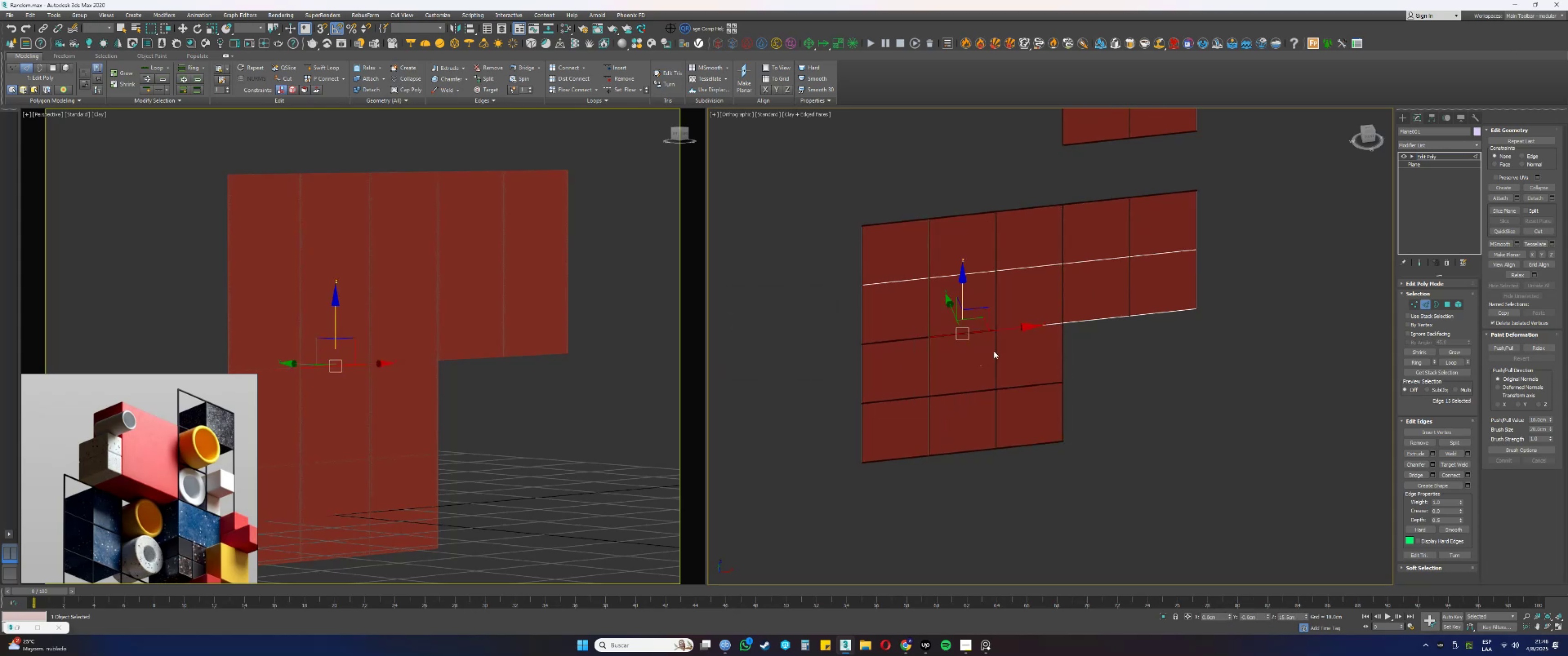 
left_click_drag(start_coordinate=[1026, 344], to_coordinate=[1016, 319])
 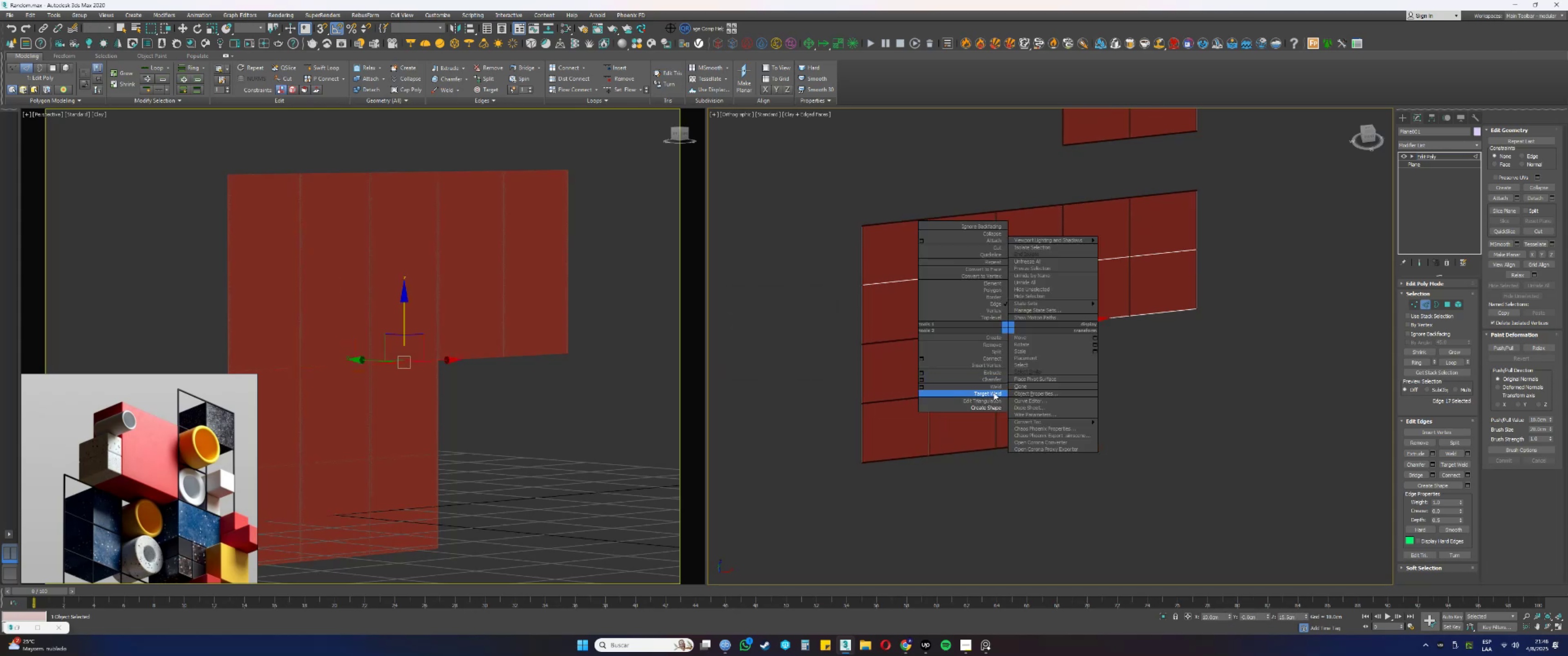 
left_click([983, 408])
 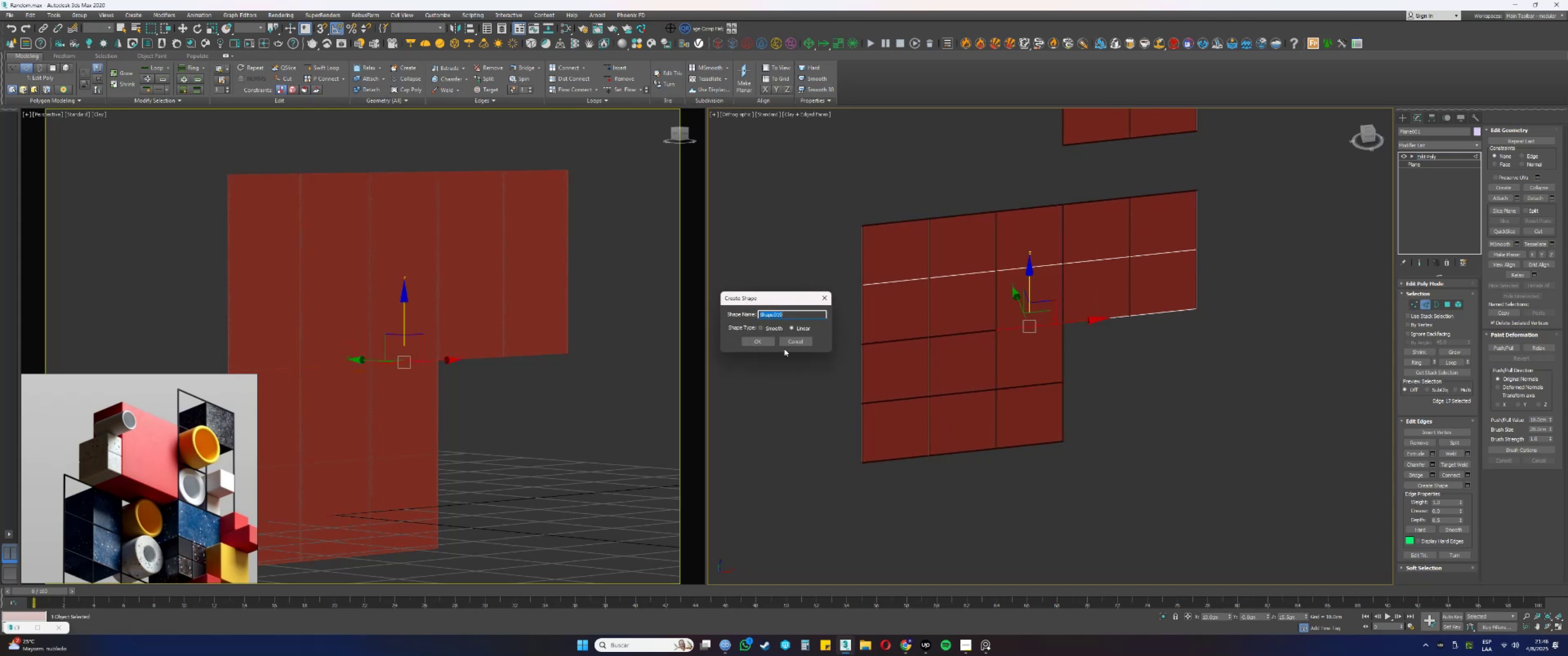 
left_click([766, 344])
 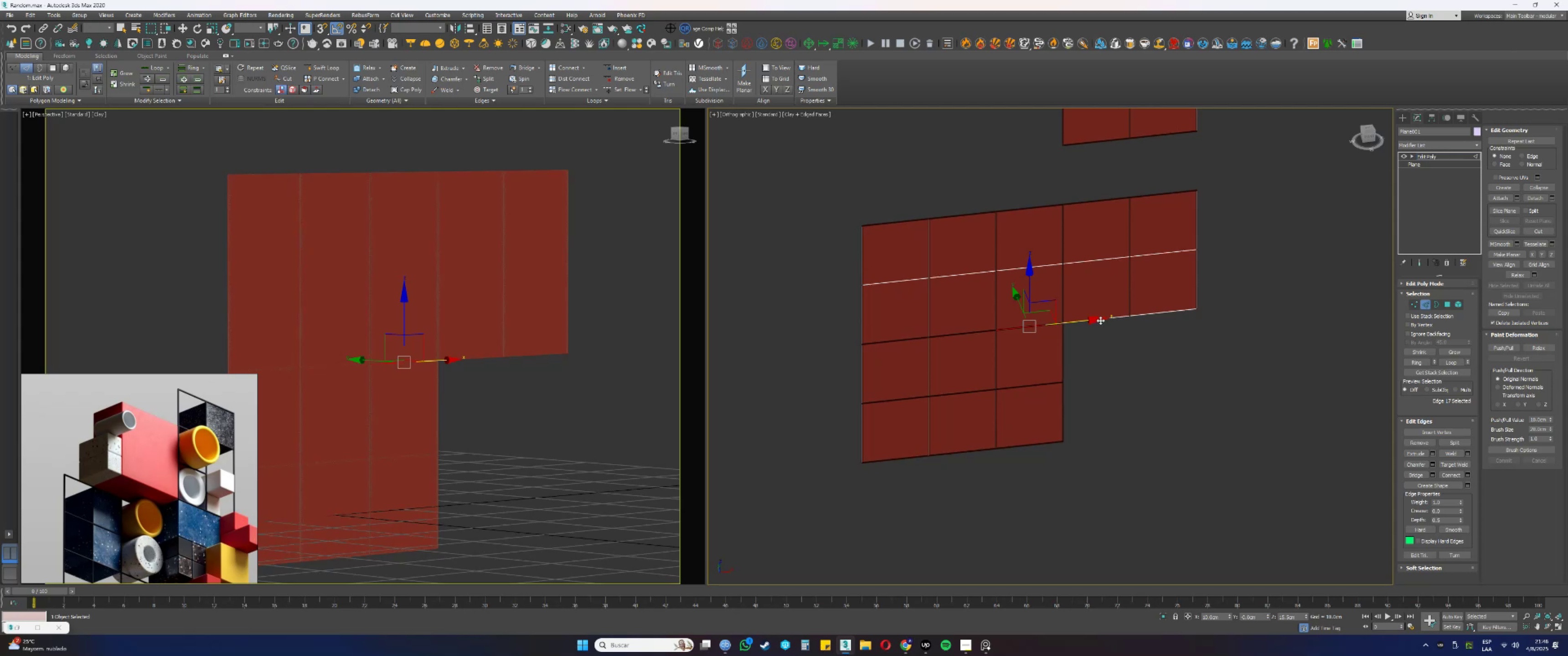 
left_click_drag(start_coordinate=[1113, 340], to_coordinate=[1109, 308])
 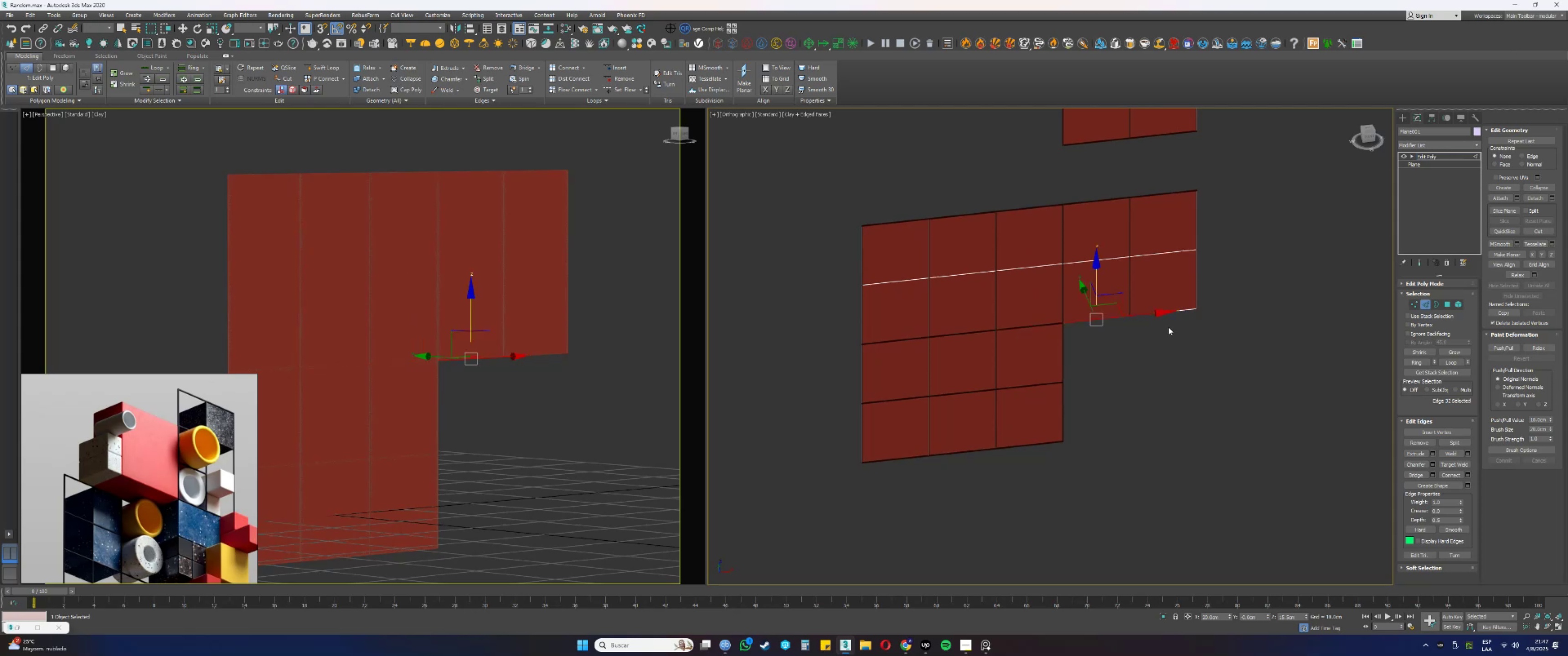 
hold_key(key=ControlLeft, duration=0.34)
left_click_drag(start_coordinate=[1157, 327], to_coordinate=[1150, 289])
 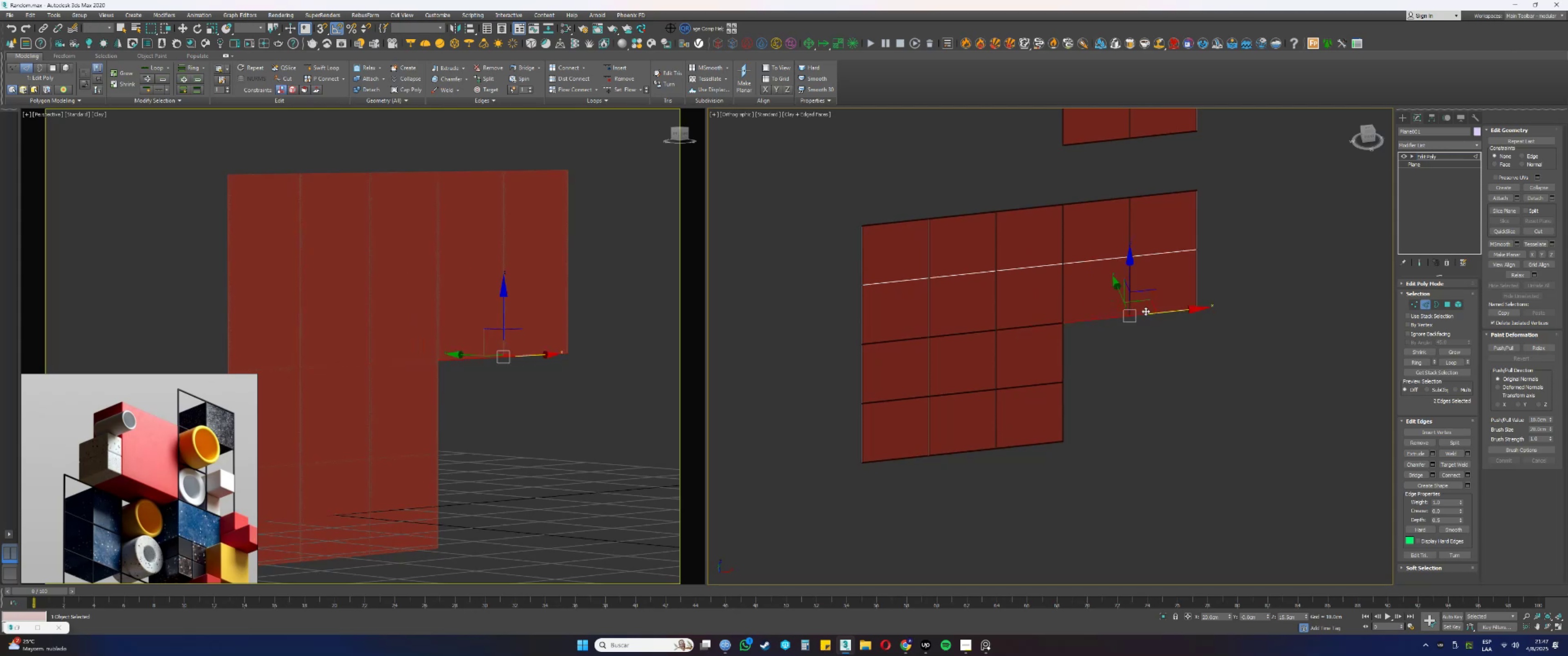 
right_click([1145, 311])
 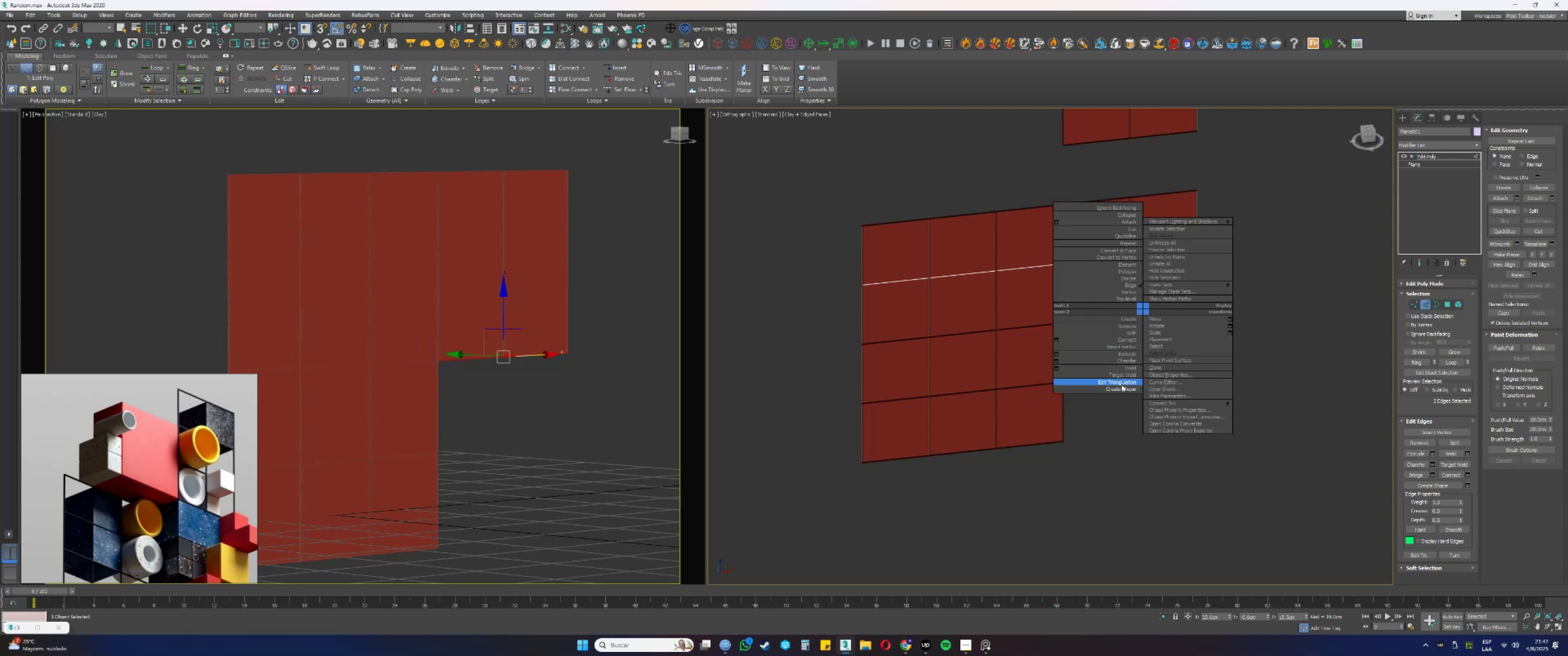 
left_click([1117, 387])
 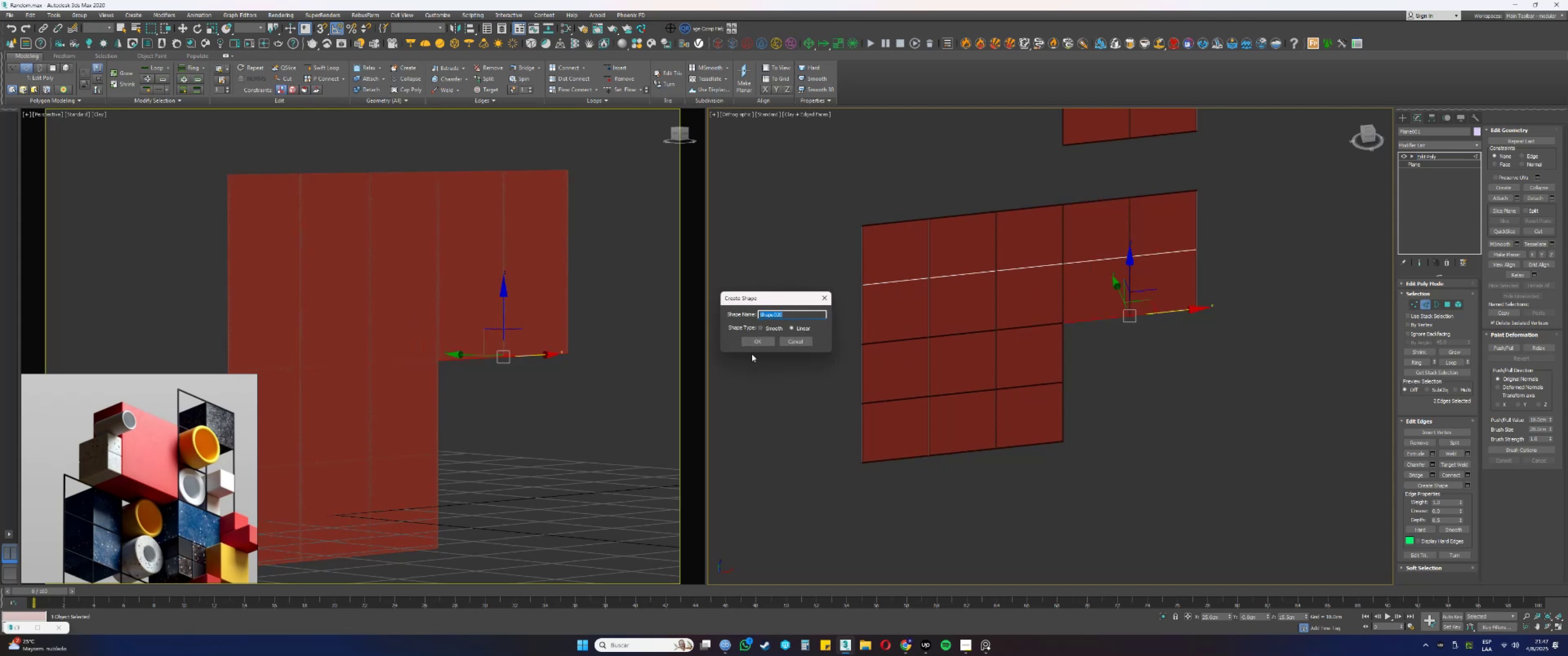 
left_click([764, 338])
 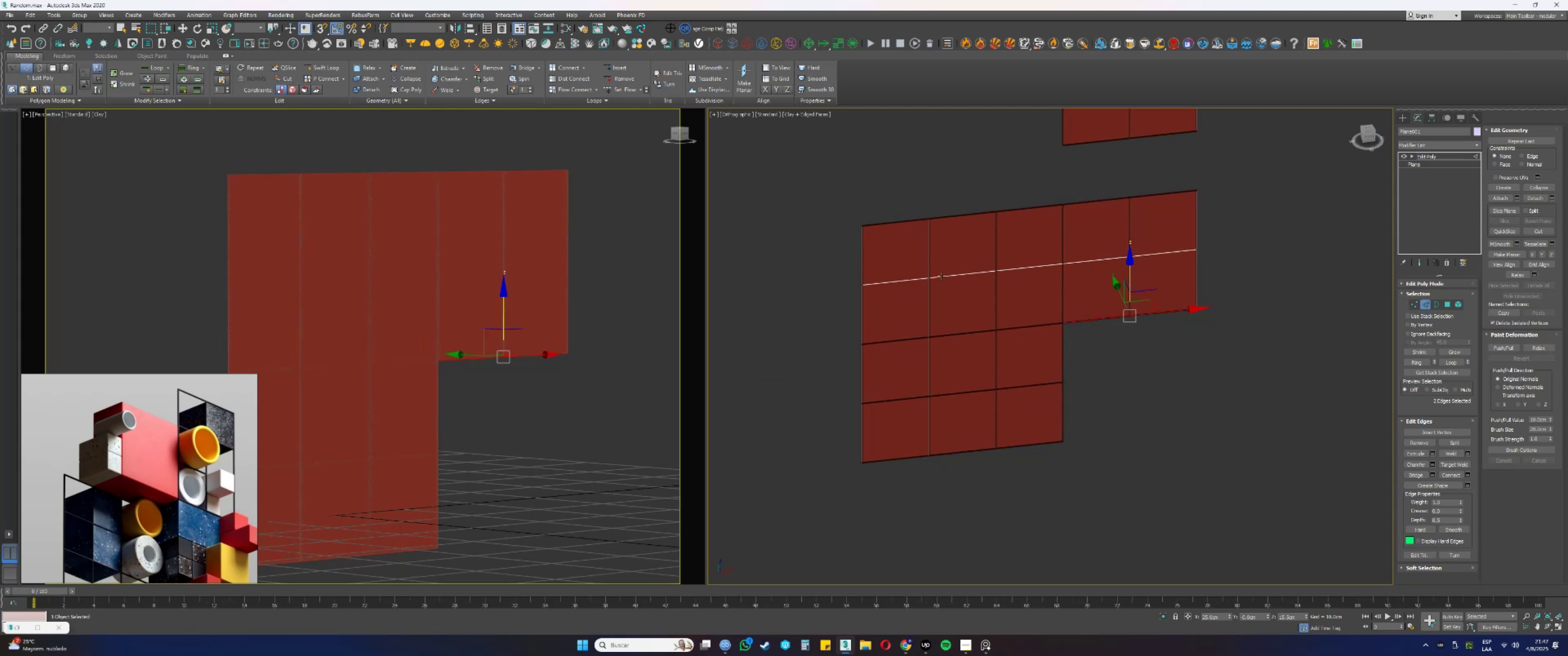 
left_click_drag(start_coordinate=[916, 292], to_coordinate=[912, 274])
 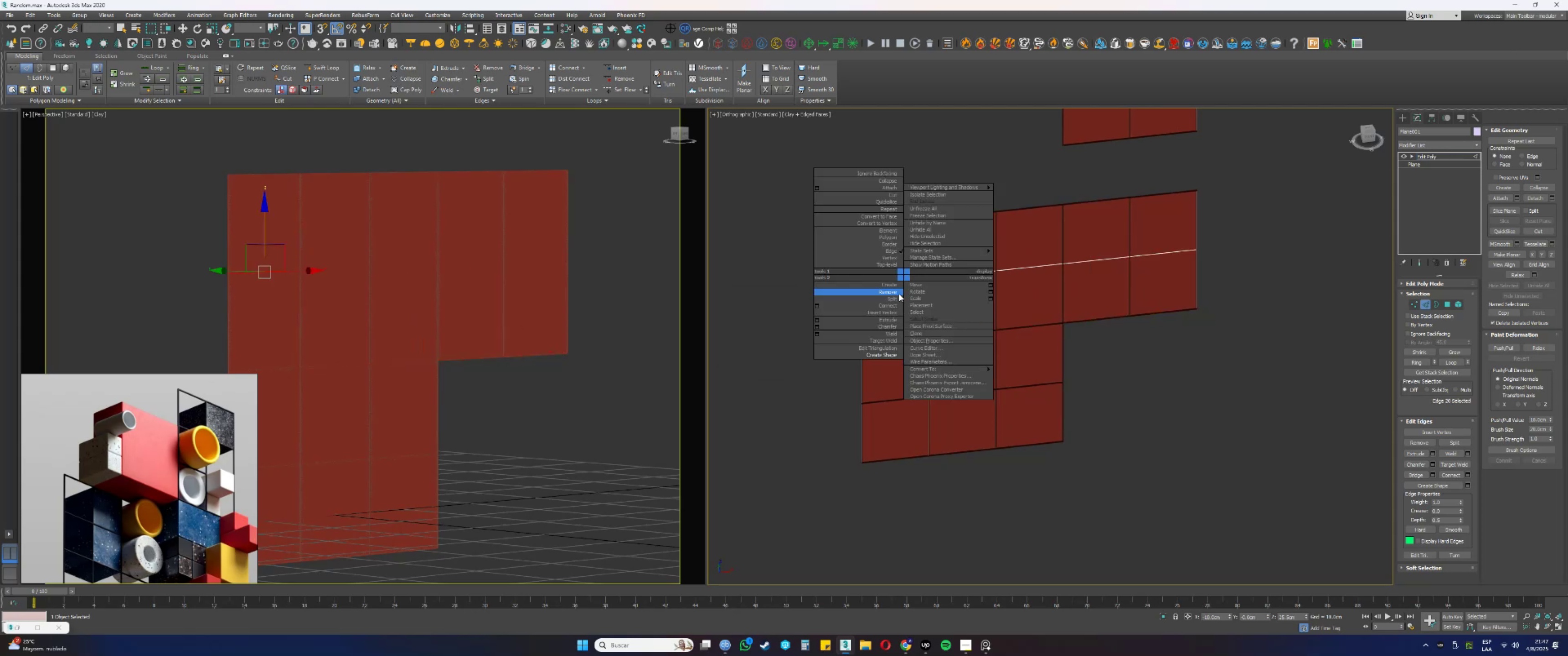 
left_click([873, 354])
 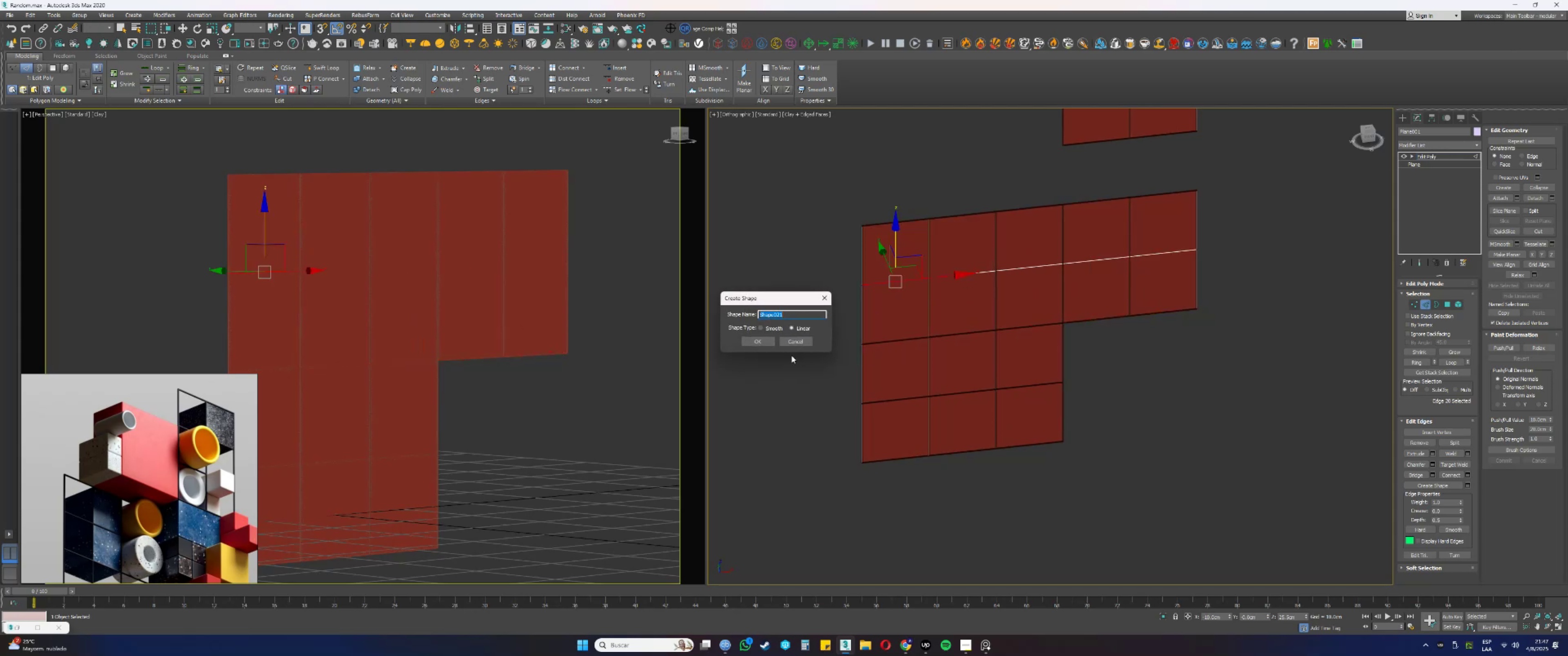 
left_click([758, 343])
 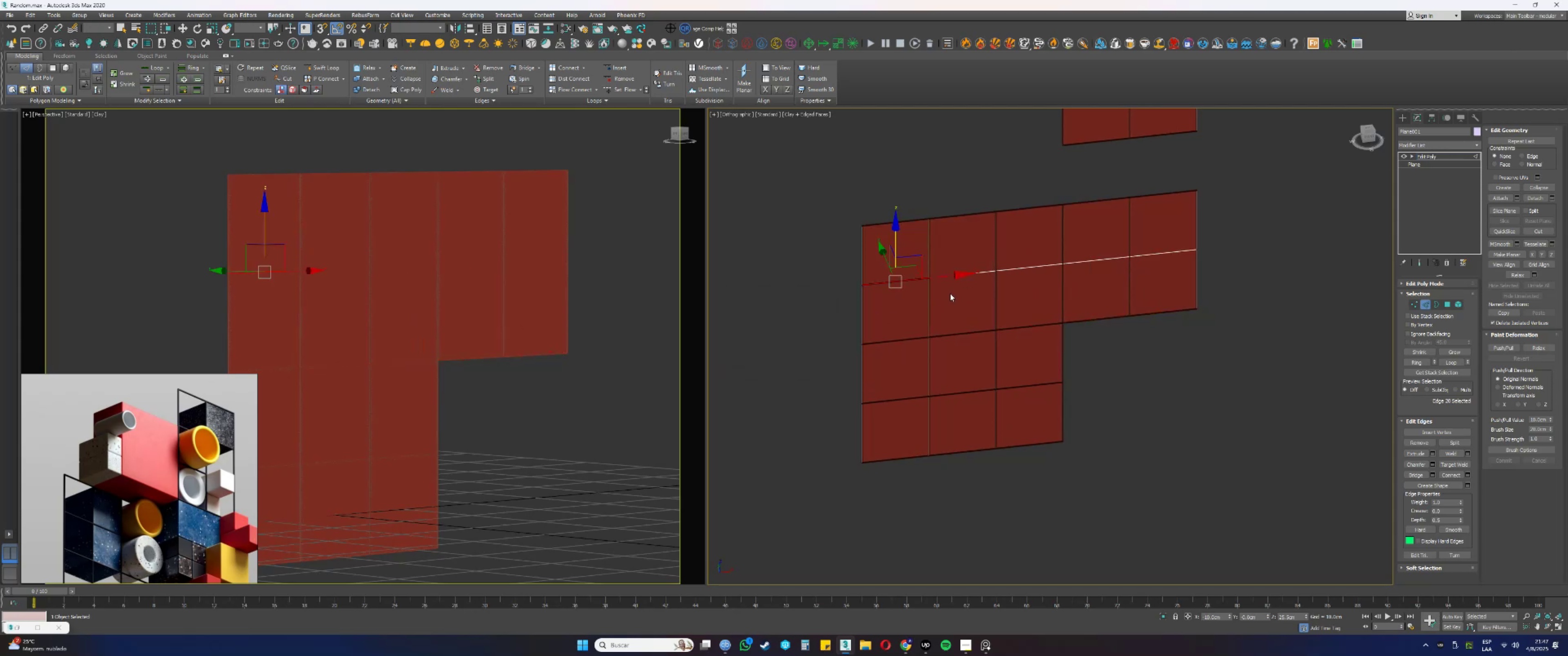 
left_click_drag(start_coordinate=[963, 281], to_coordinate=[959, 260])
 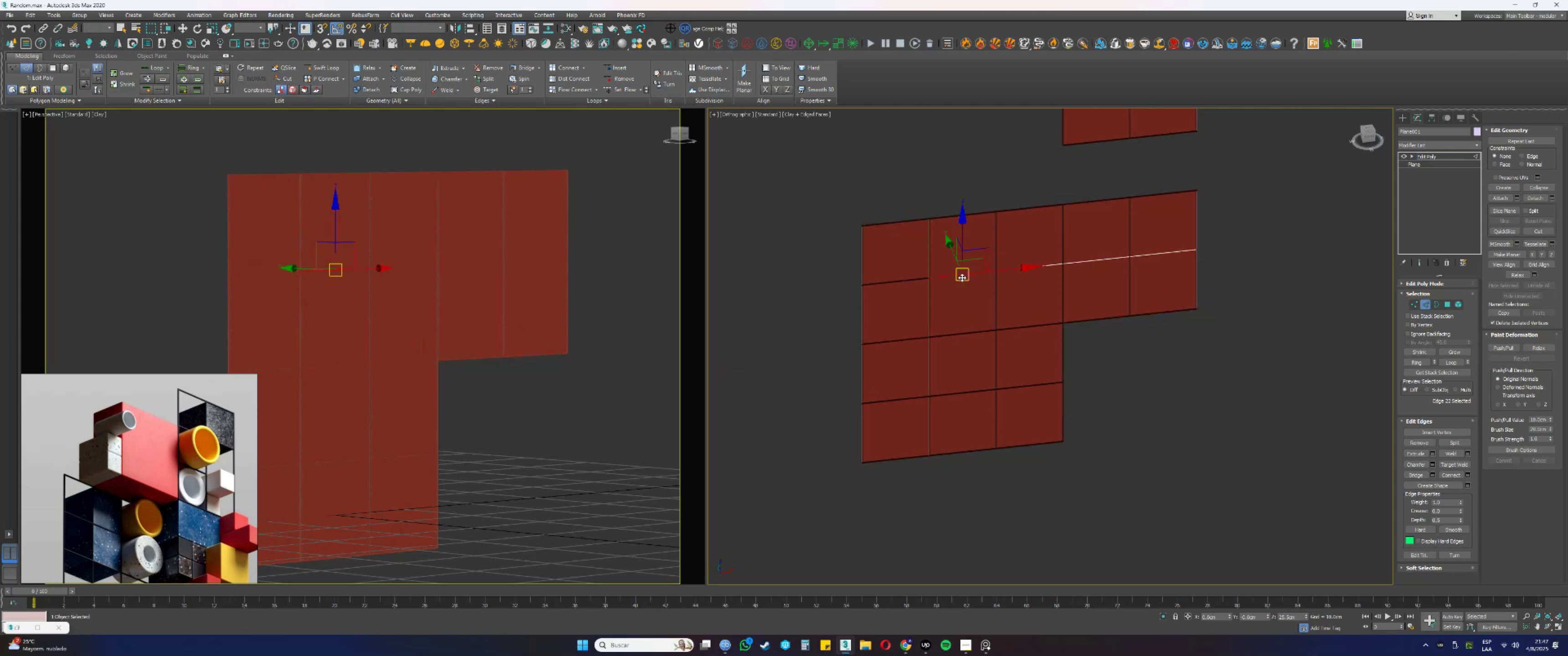 
right_click([961, 276])
 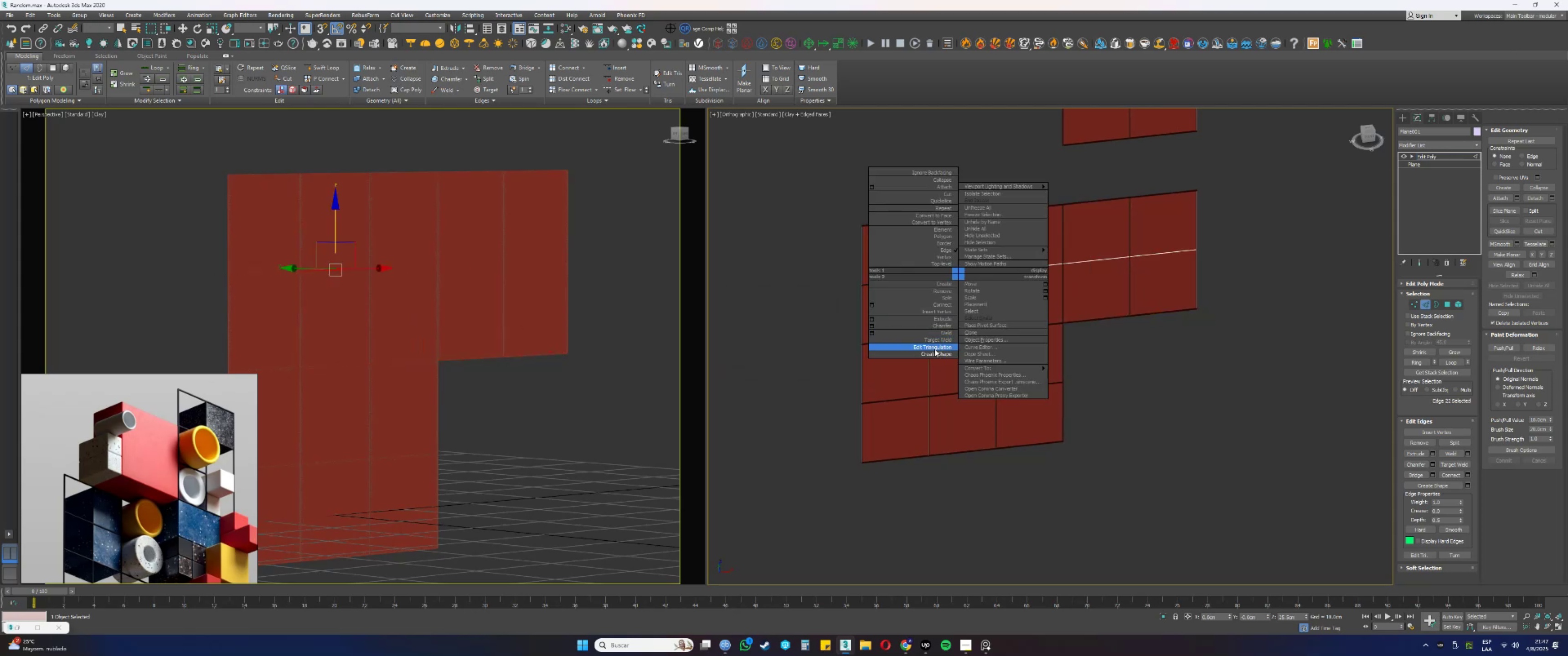 
left_click([932, 352])
 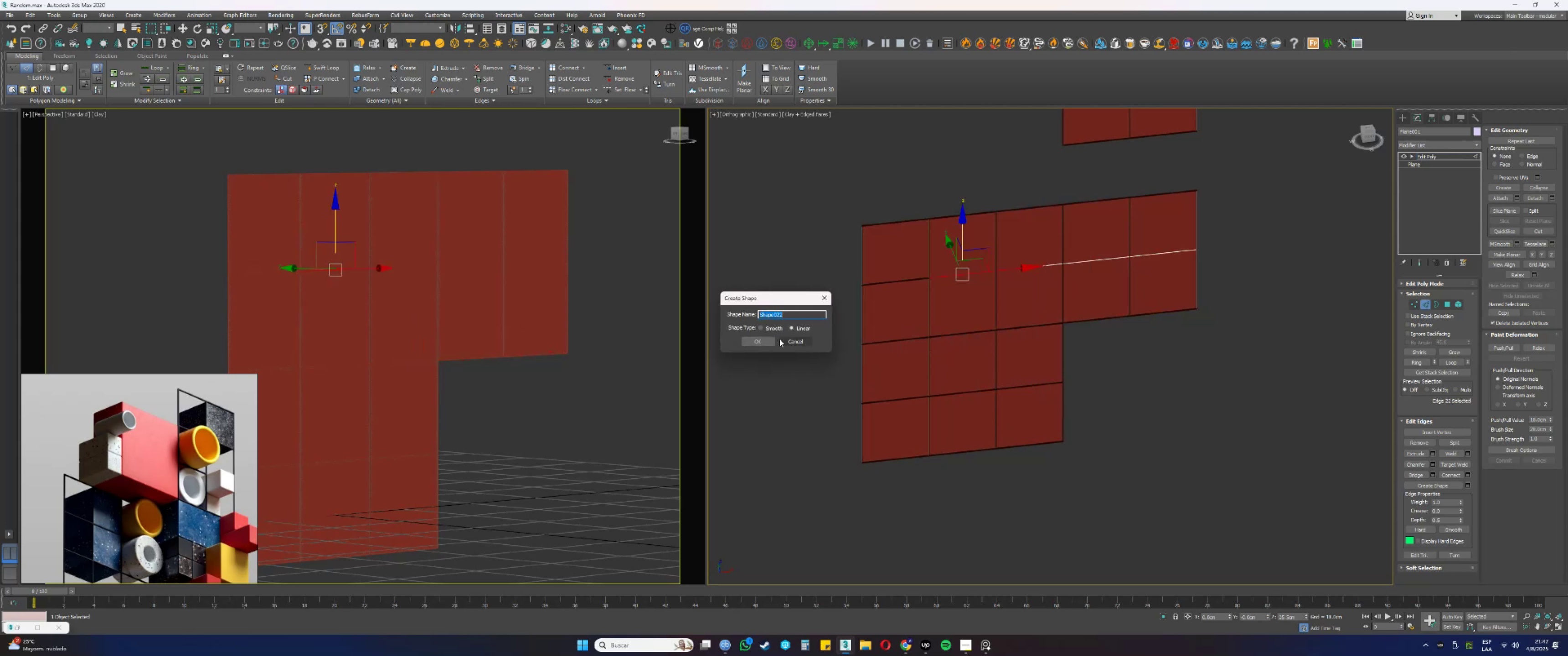 
left_click([770, 339])
 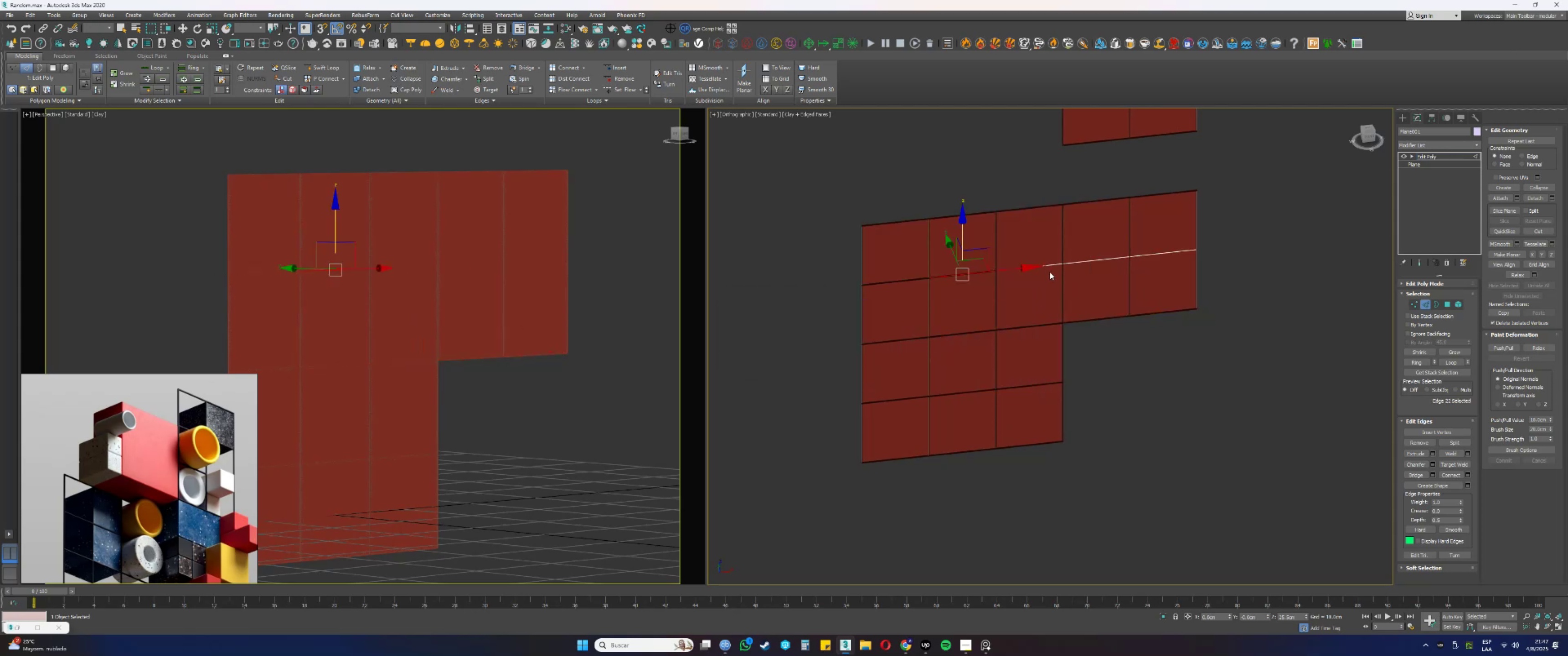 
left_click_drag(start_coordinate=[1050, 279], to_coordinate=[1044, 247])
 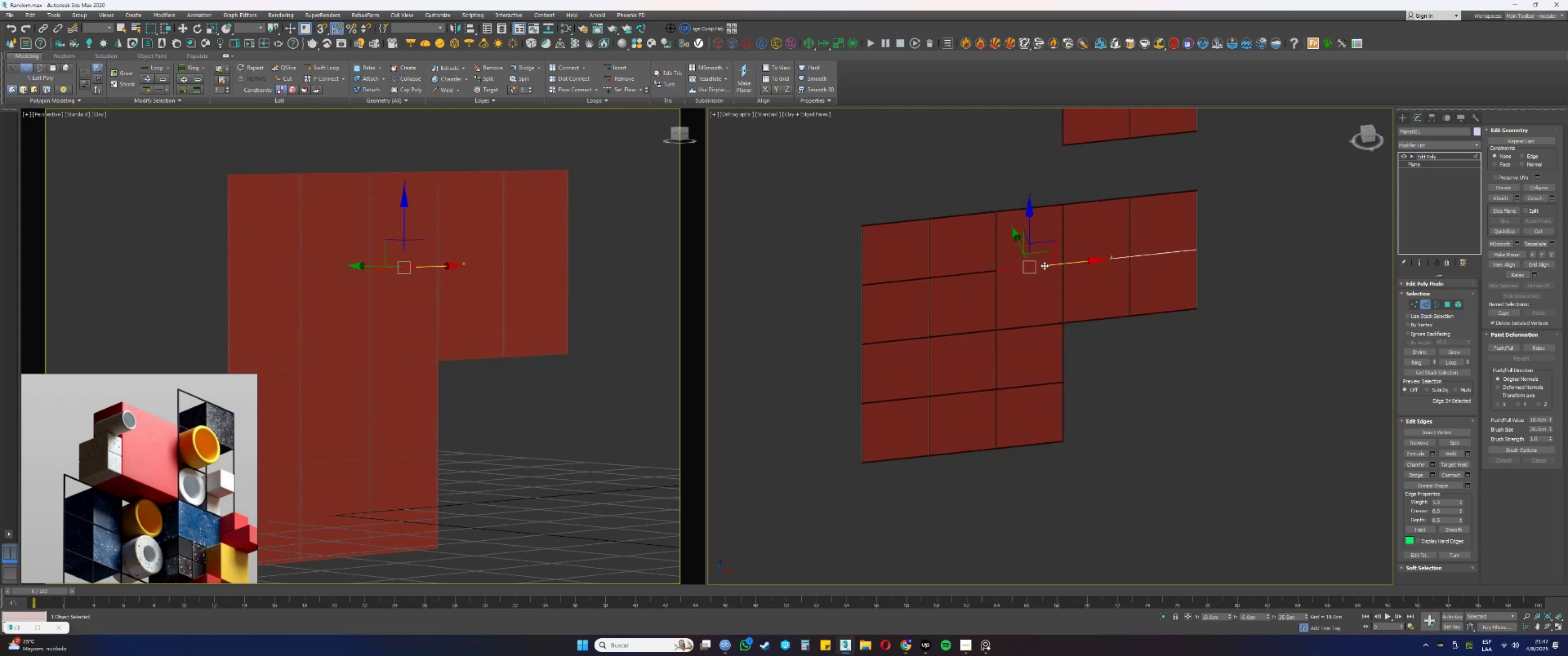 
right_click([1044, 266])
 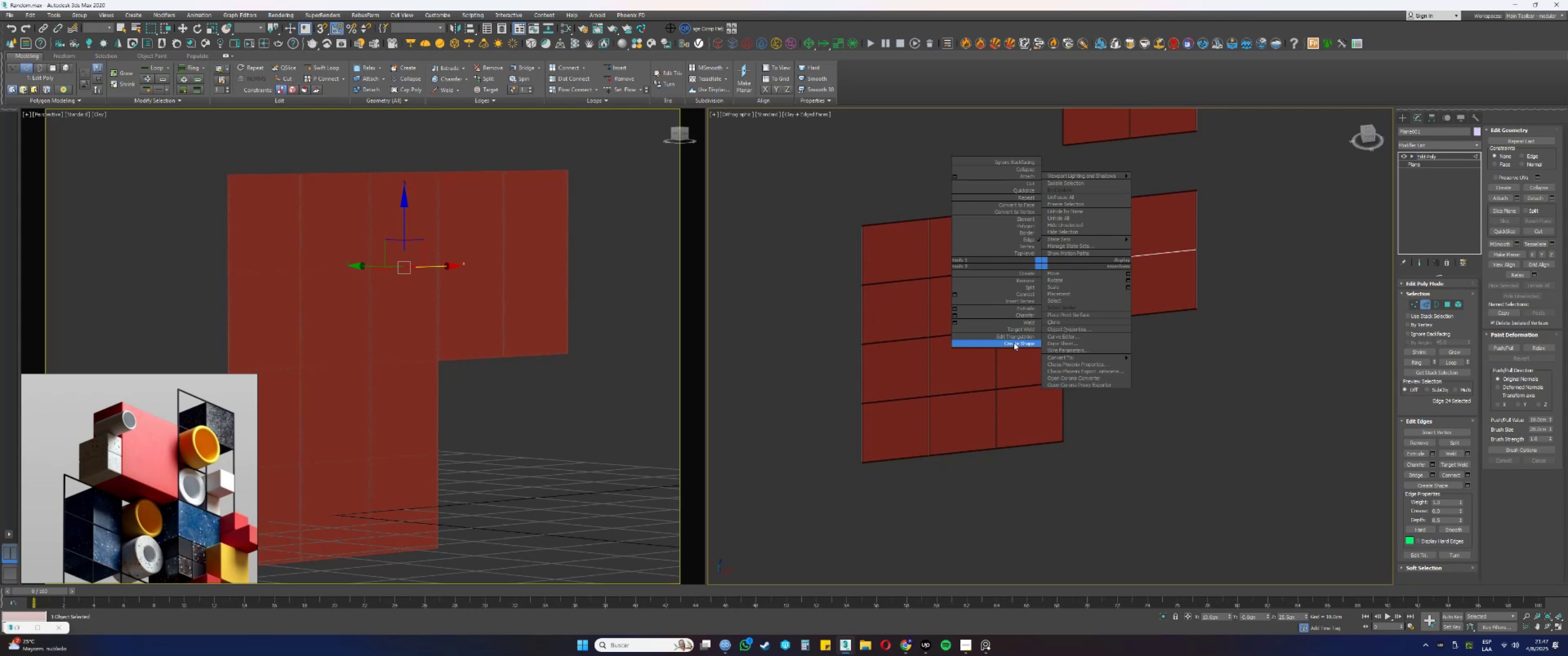 
left_click([1011, 343])
 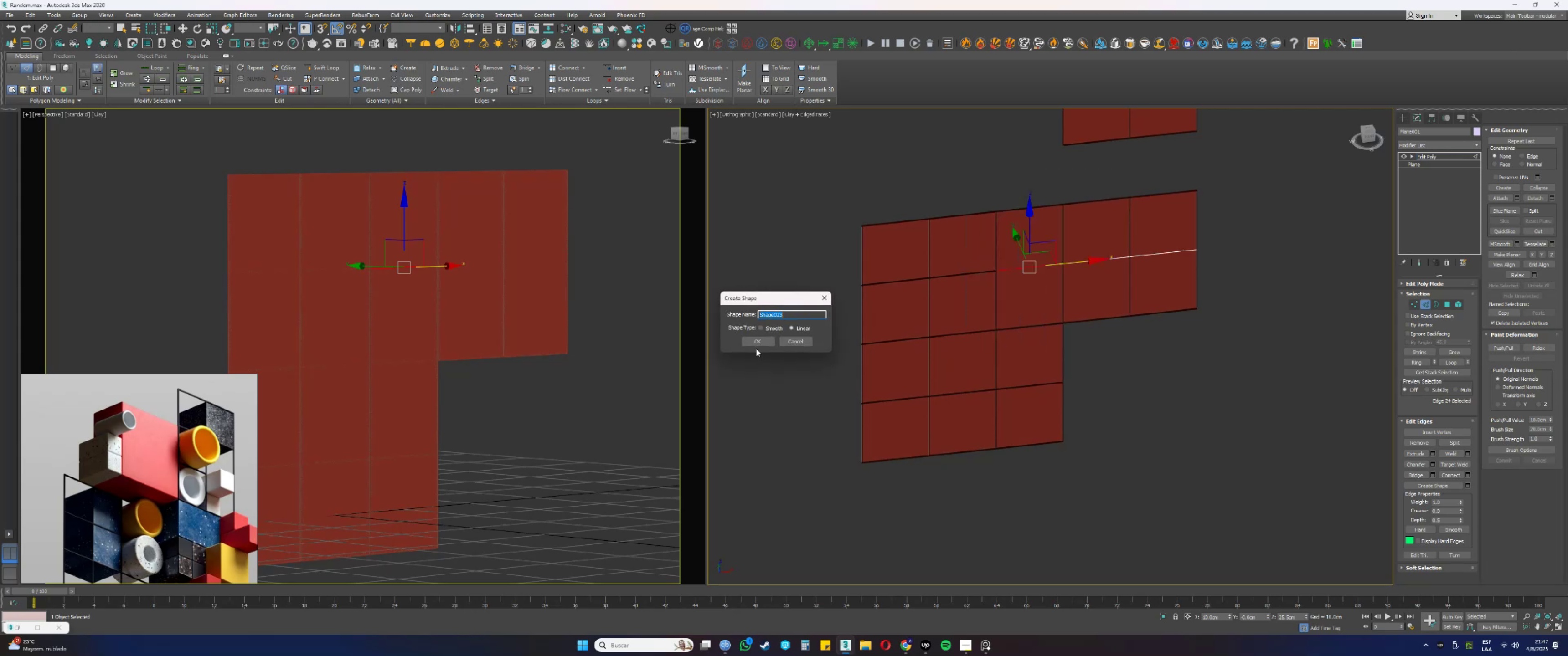 
left_click([759, 338])
 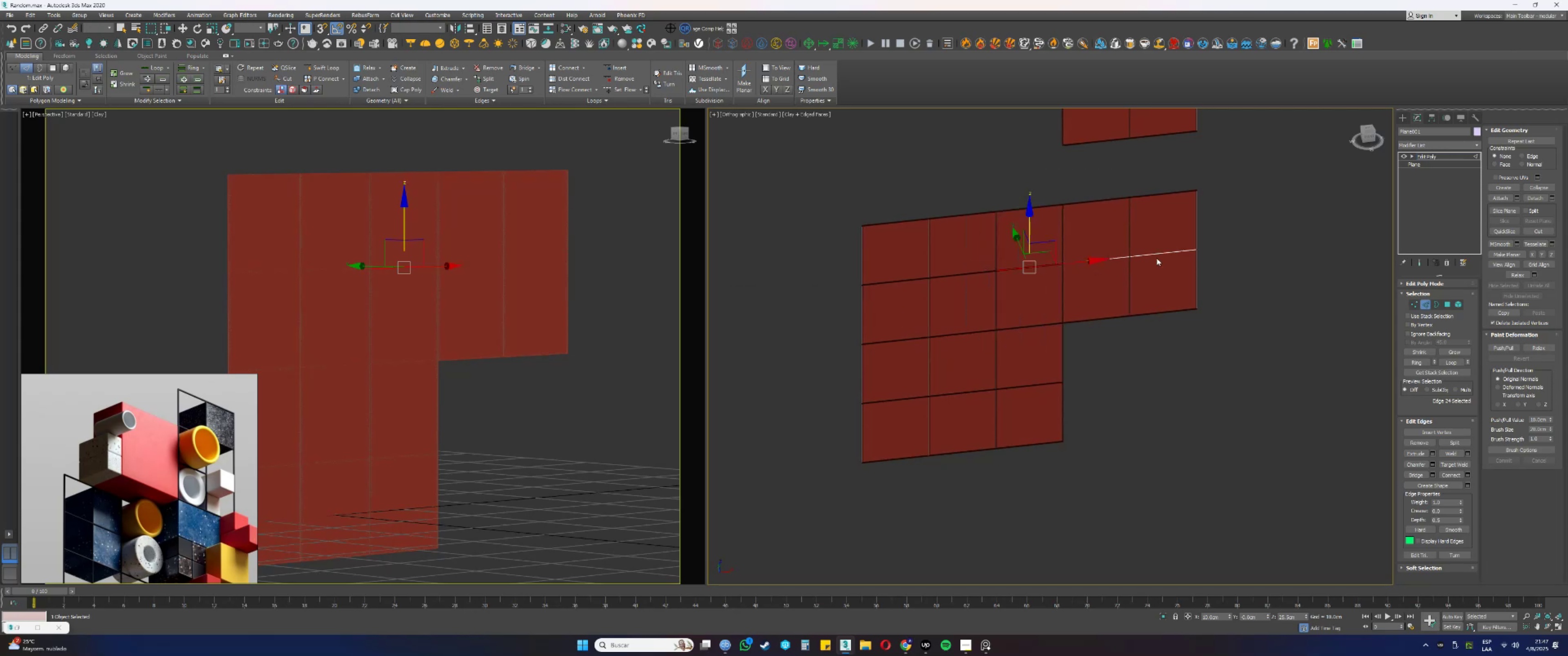 
left_click_drag(start_coordinate=[1108, 283], to_coordinate=[1108, 239])
 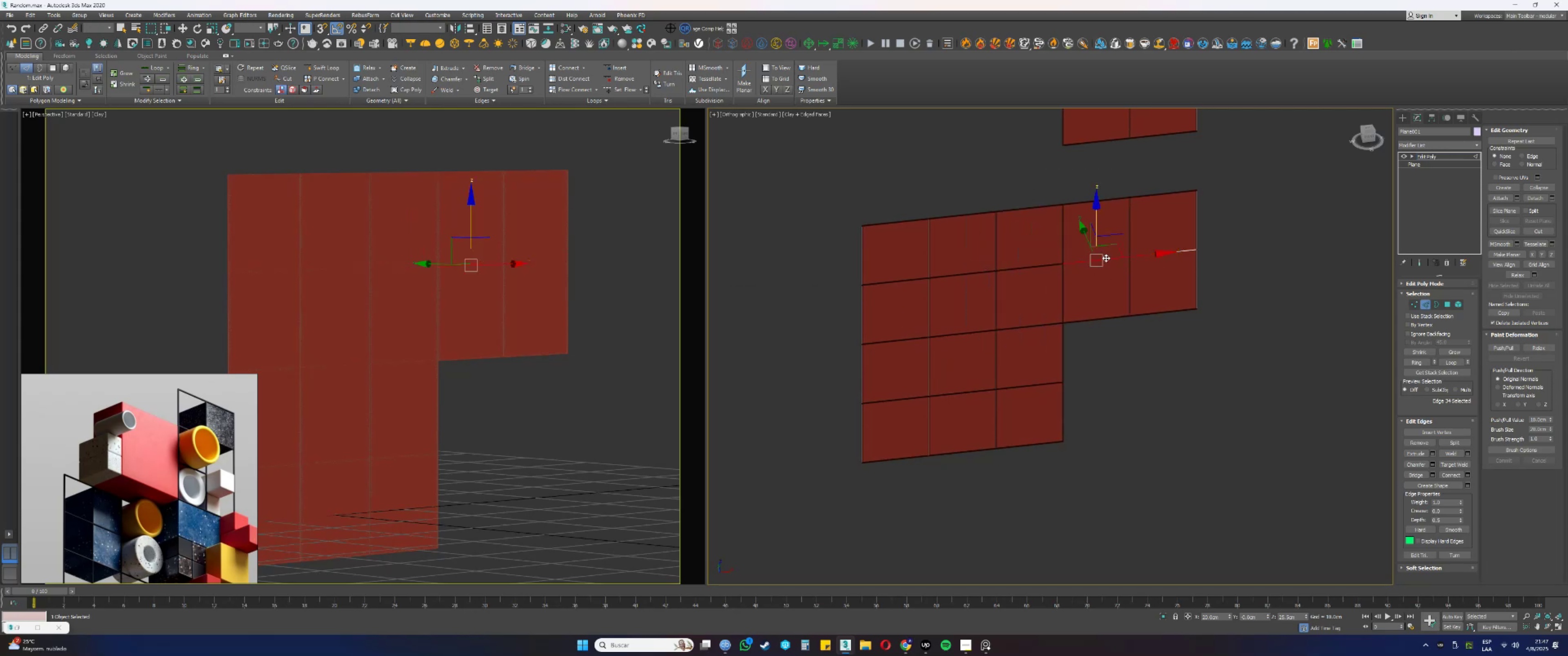 
right_click([1105, 257])
 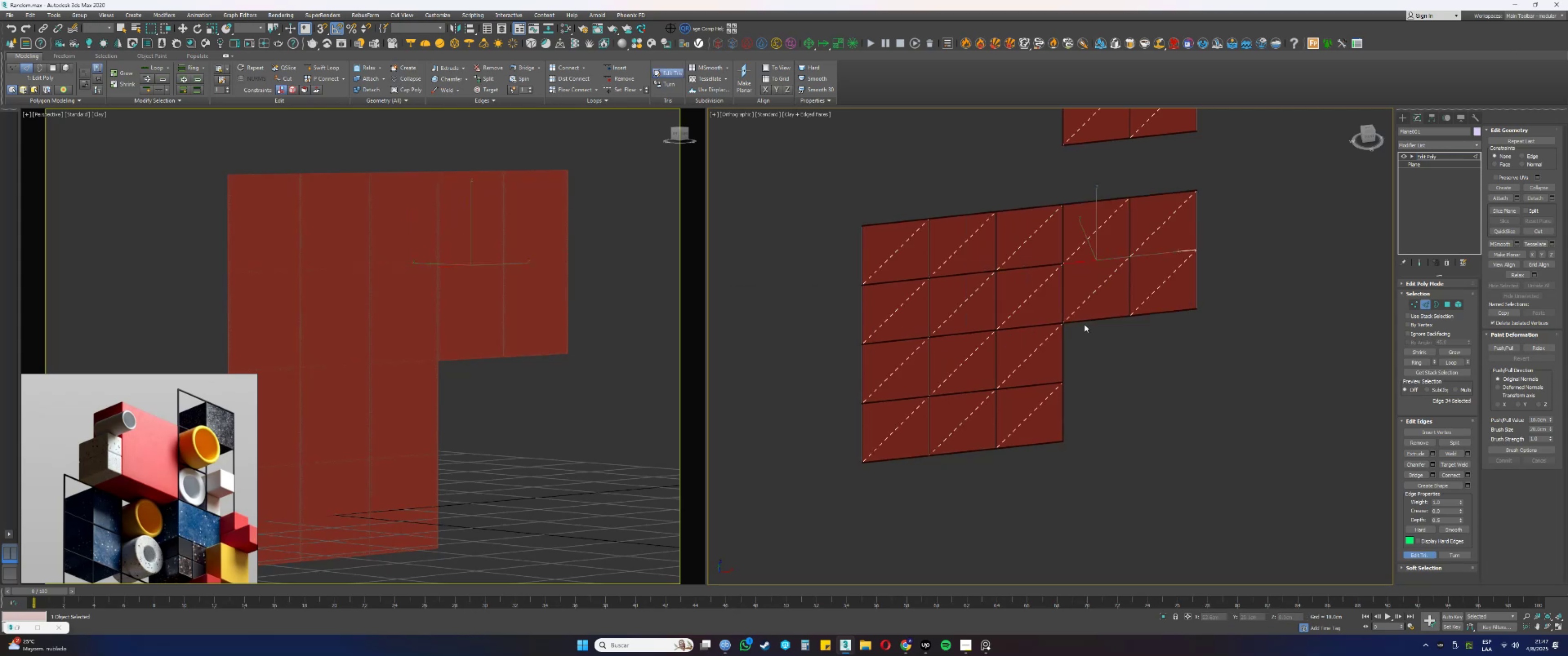 
right_click([1113, 297])
 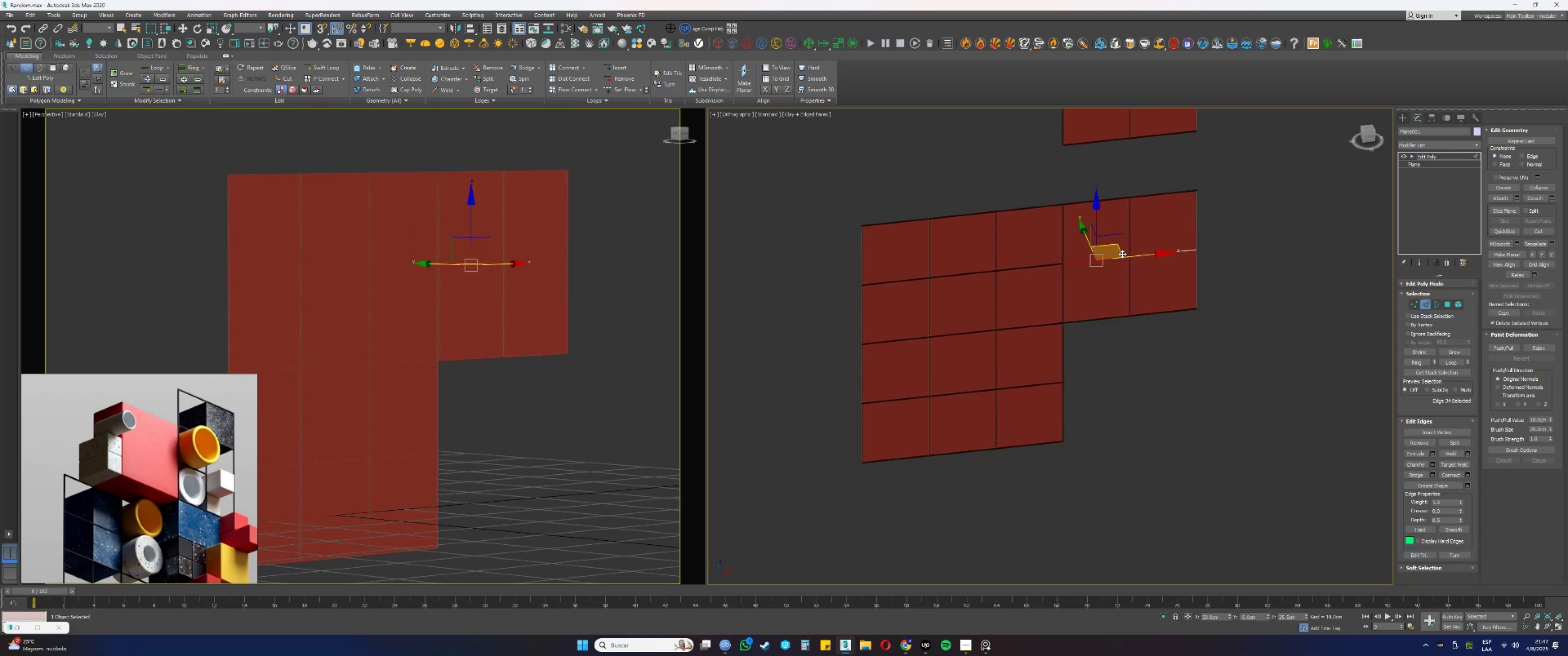 
right_click([1115, 260])
 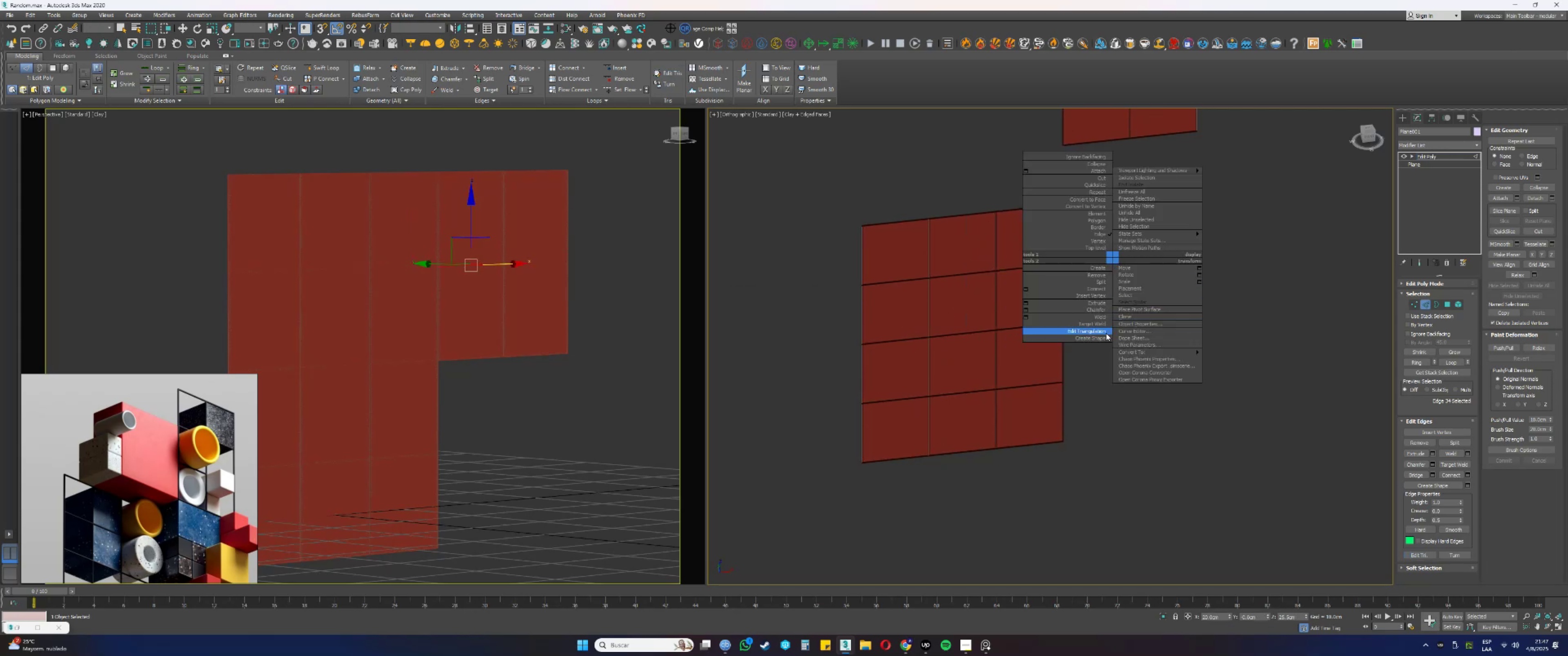 
left_click([1097, 338])
 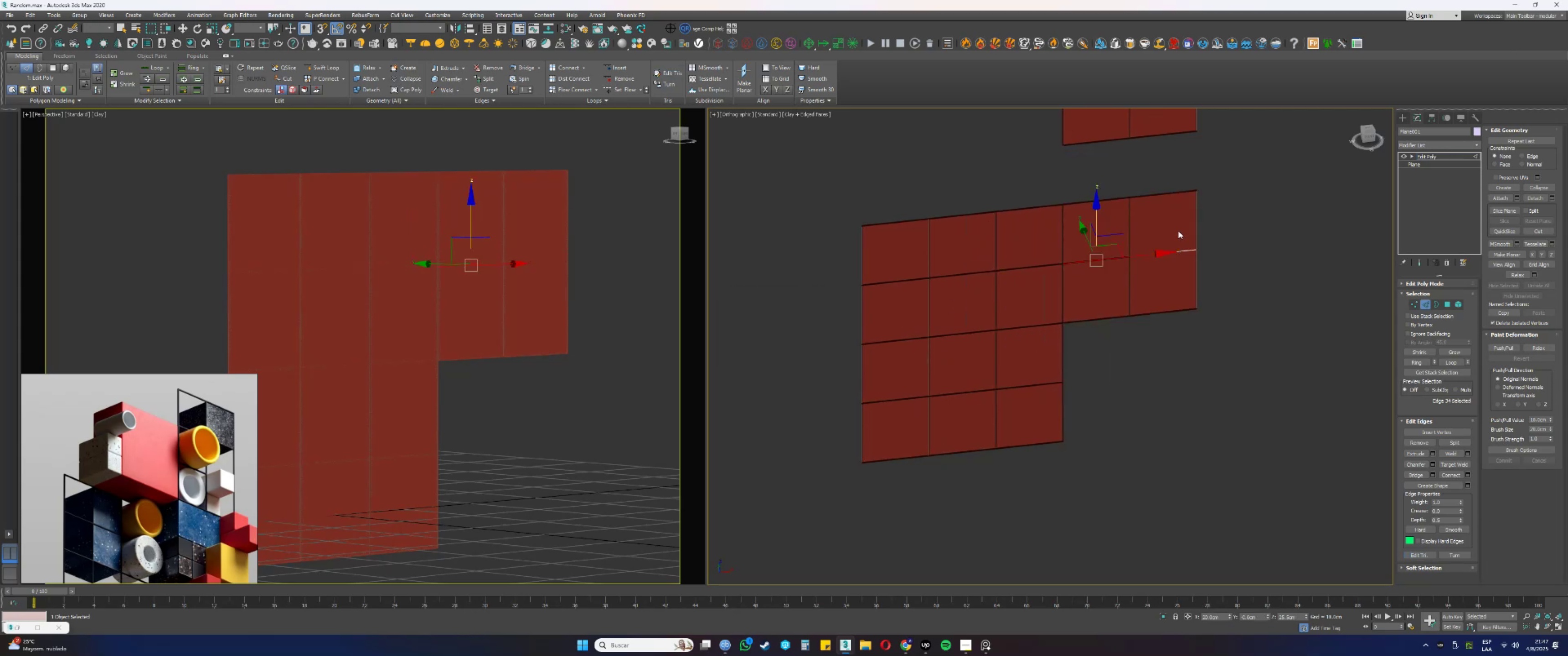 
left_click_drag(start_coordinate=[1163, 269], to_coordinate=[1151, 236])
 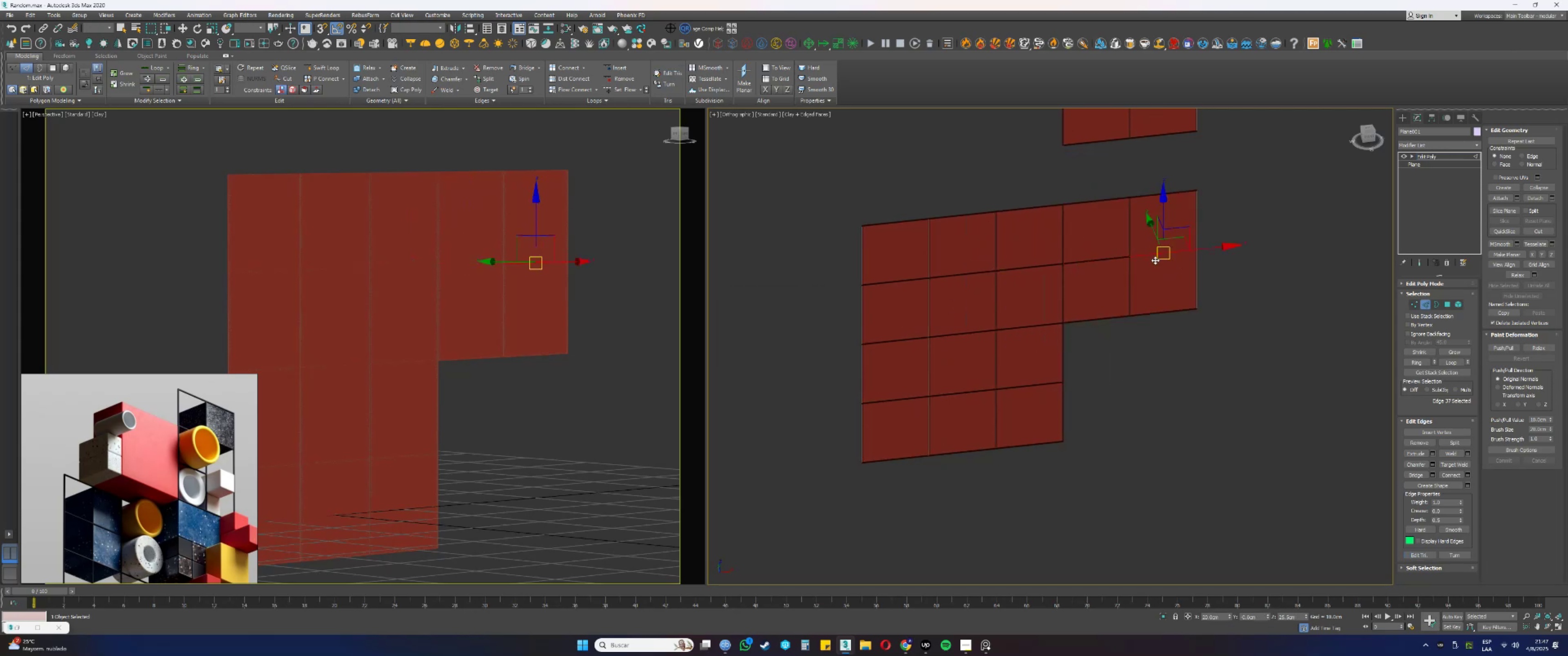 
right_click([1150, 257])
 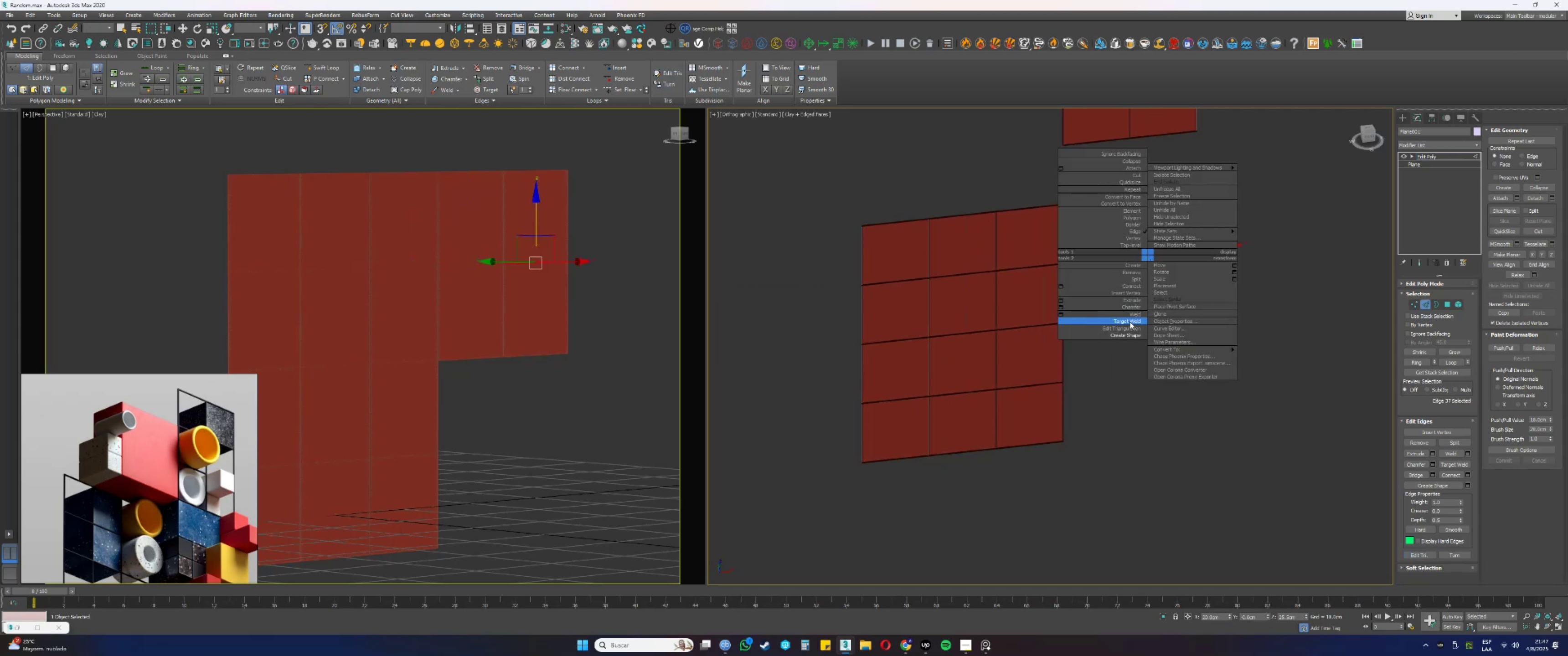 
left_click([1124, 333])
 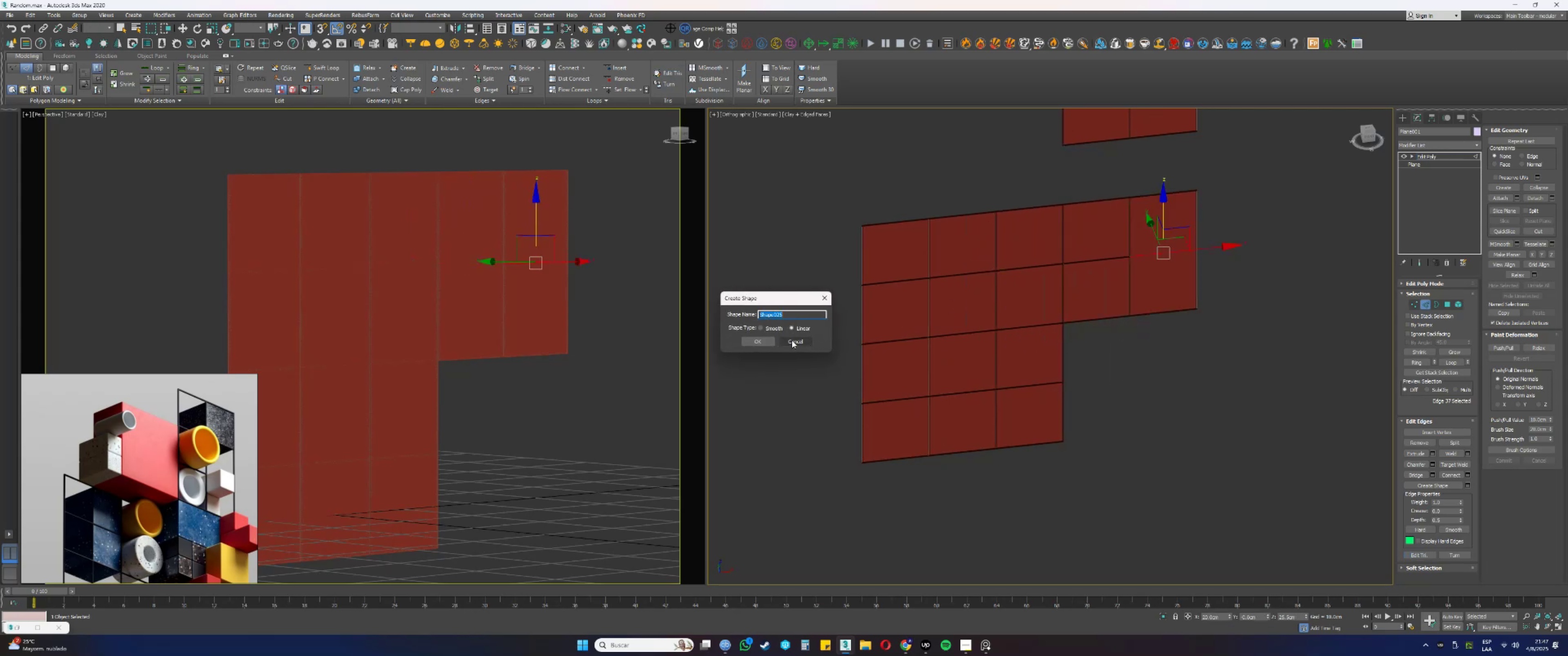 
left_click([772, 341])
 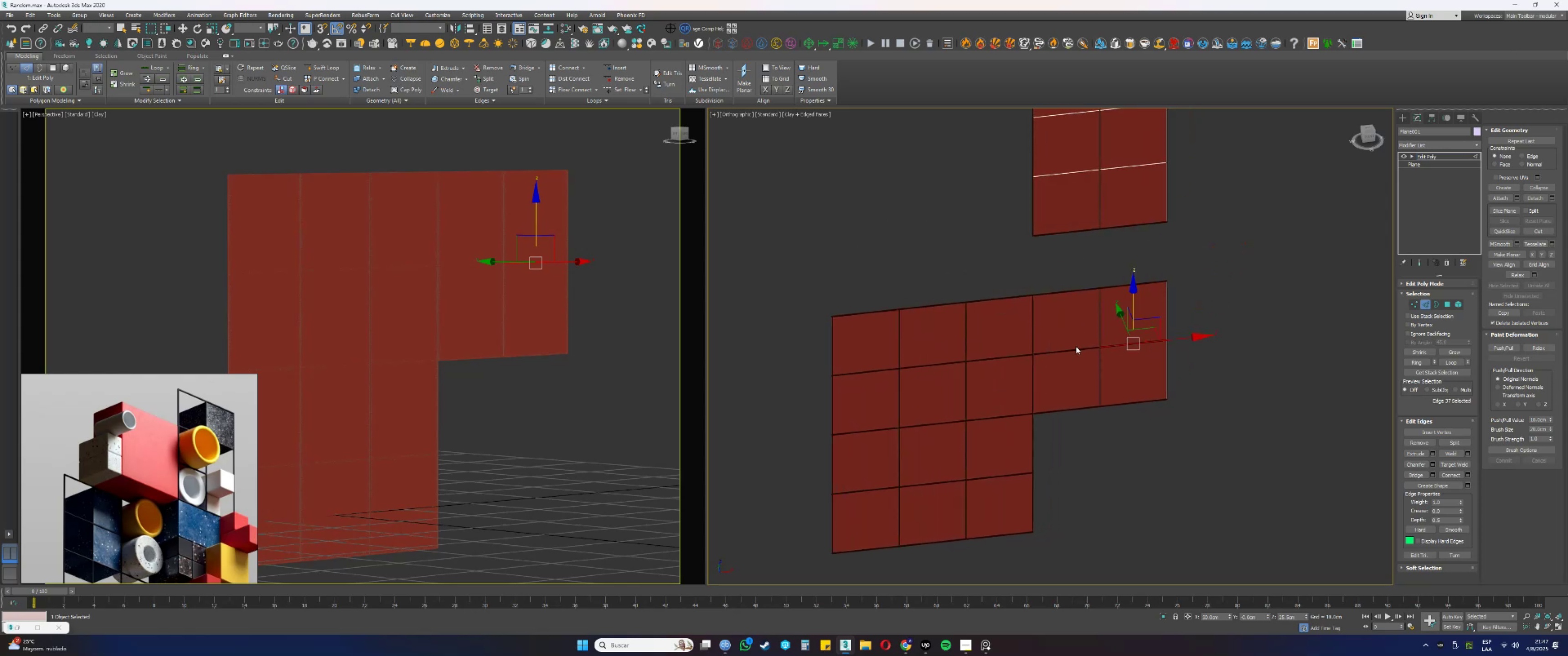 
scroll: coordinate [921, 321], scroll_direction: down, amount: 3.0
 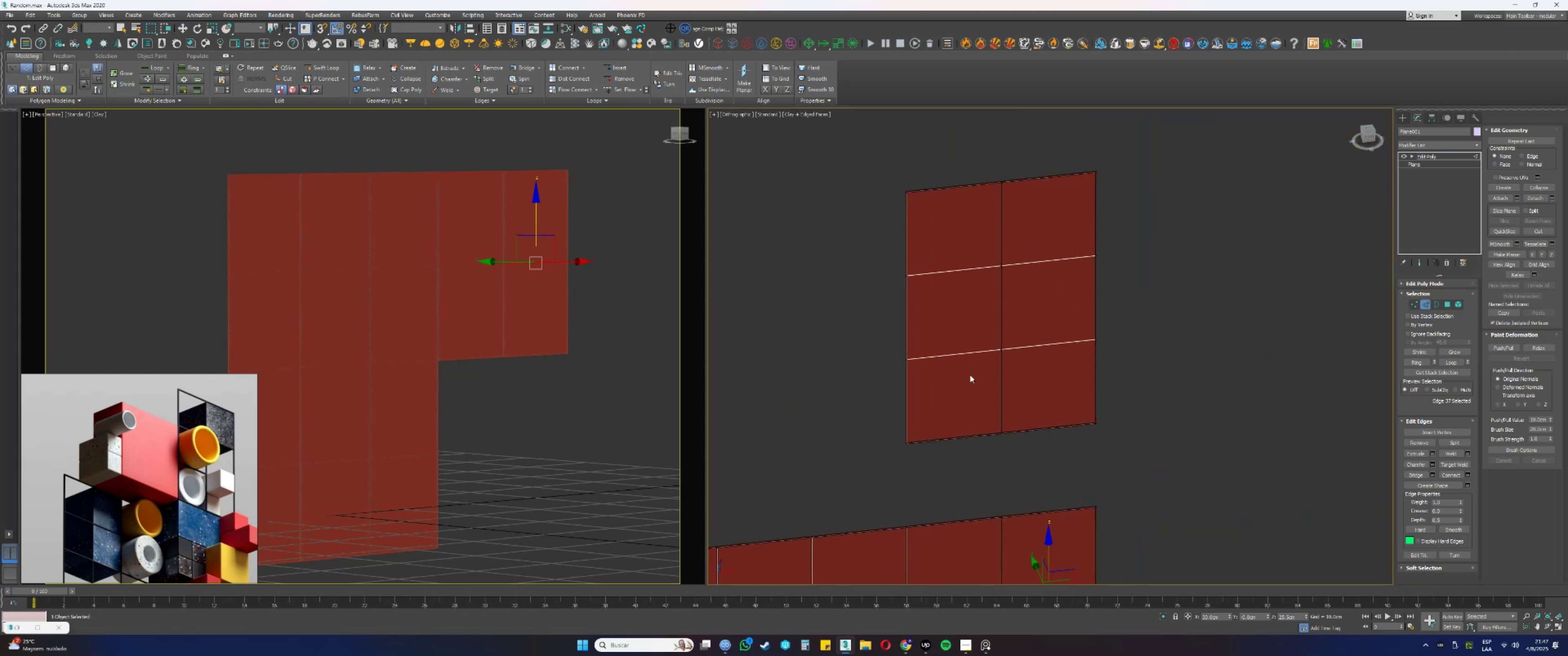 
scroll: coordinate [988, 381], scroll_direction: up, amount: 6.0
 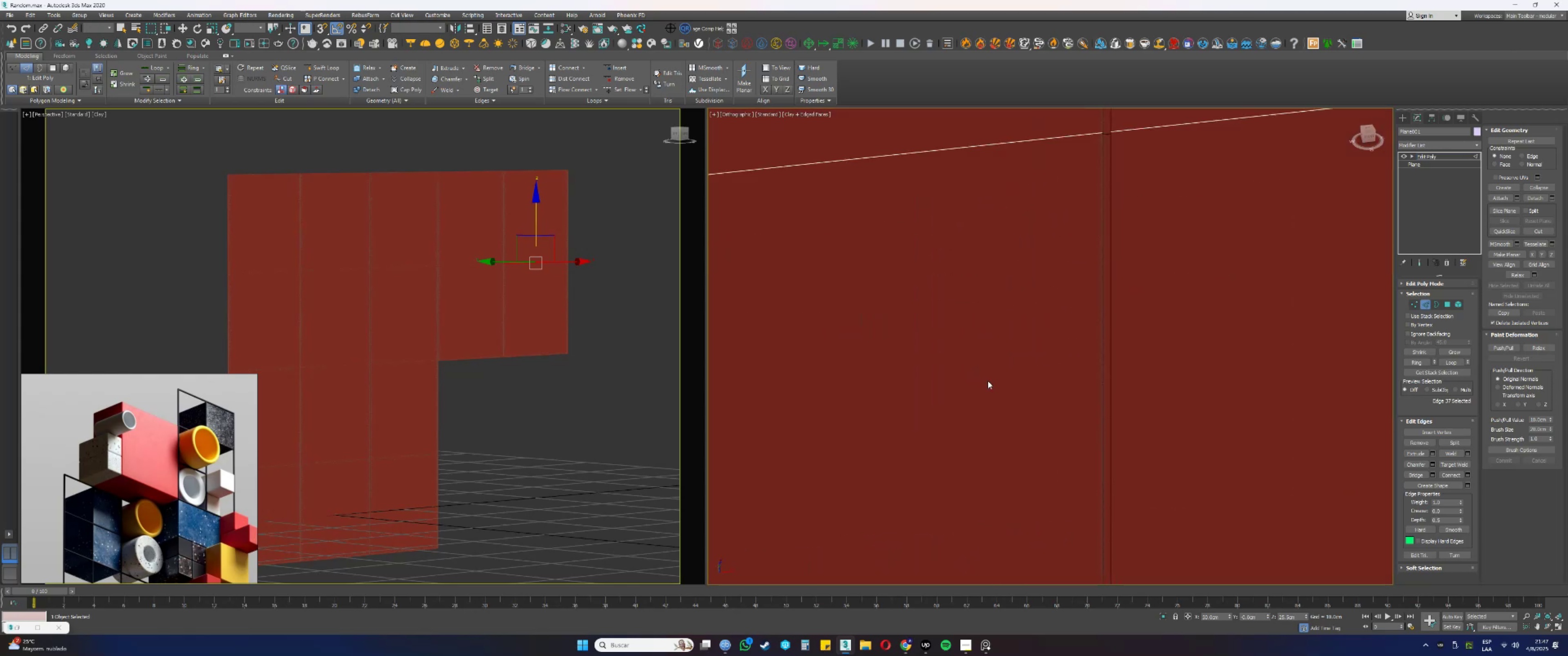 
scroll: coordinate [987, 379], scroll_direction: down, amount: 5.0
 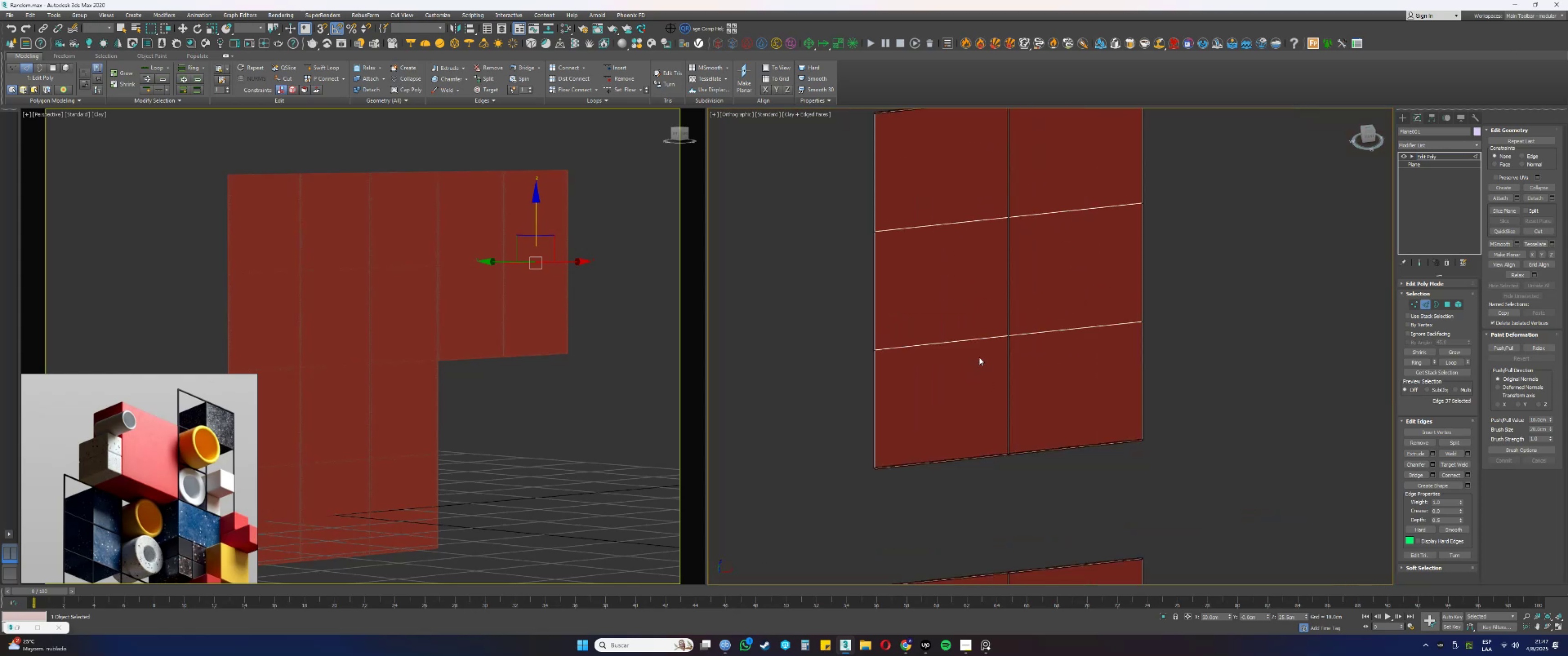 
left_click_drag(start_coordinate=[964, 363], to_coordinate=[947, 328])
 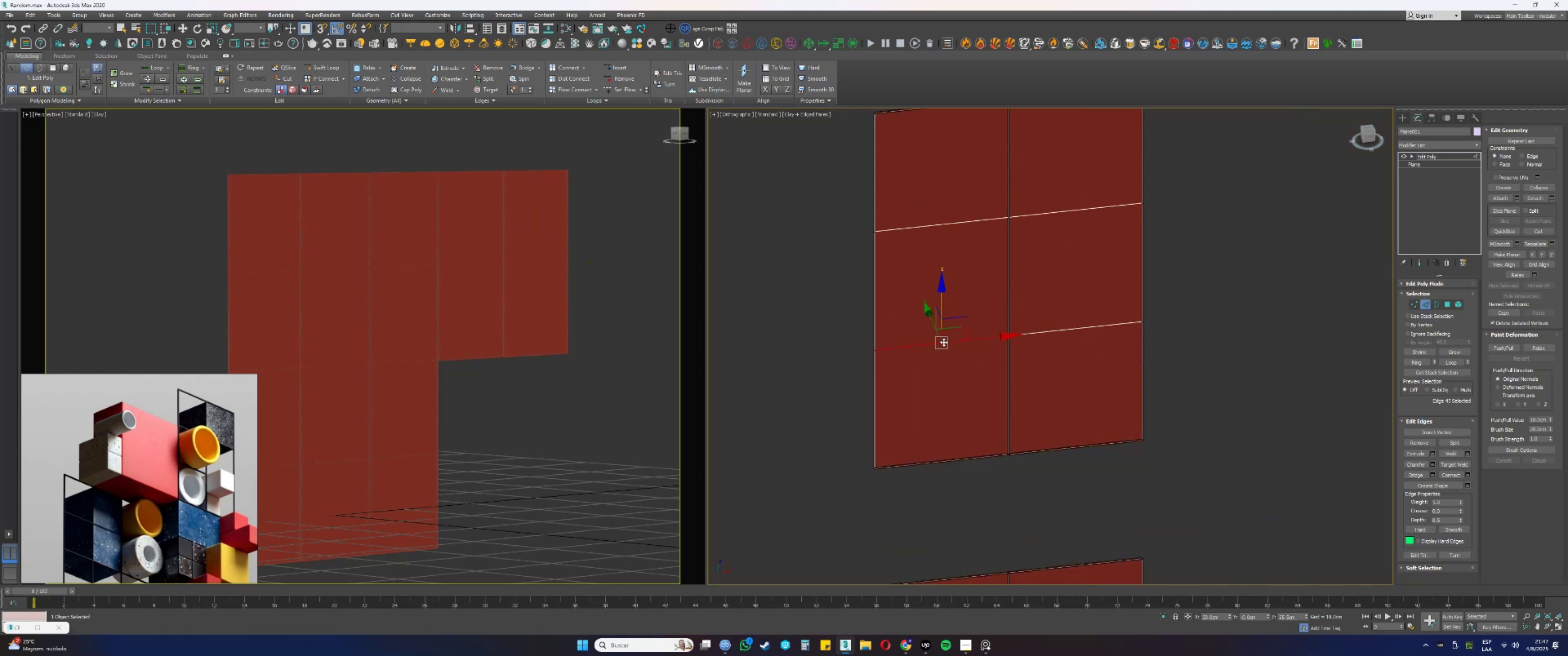 
right_click([943, 343])
 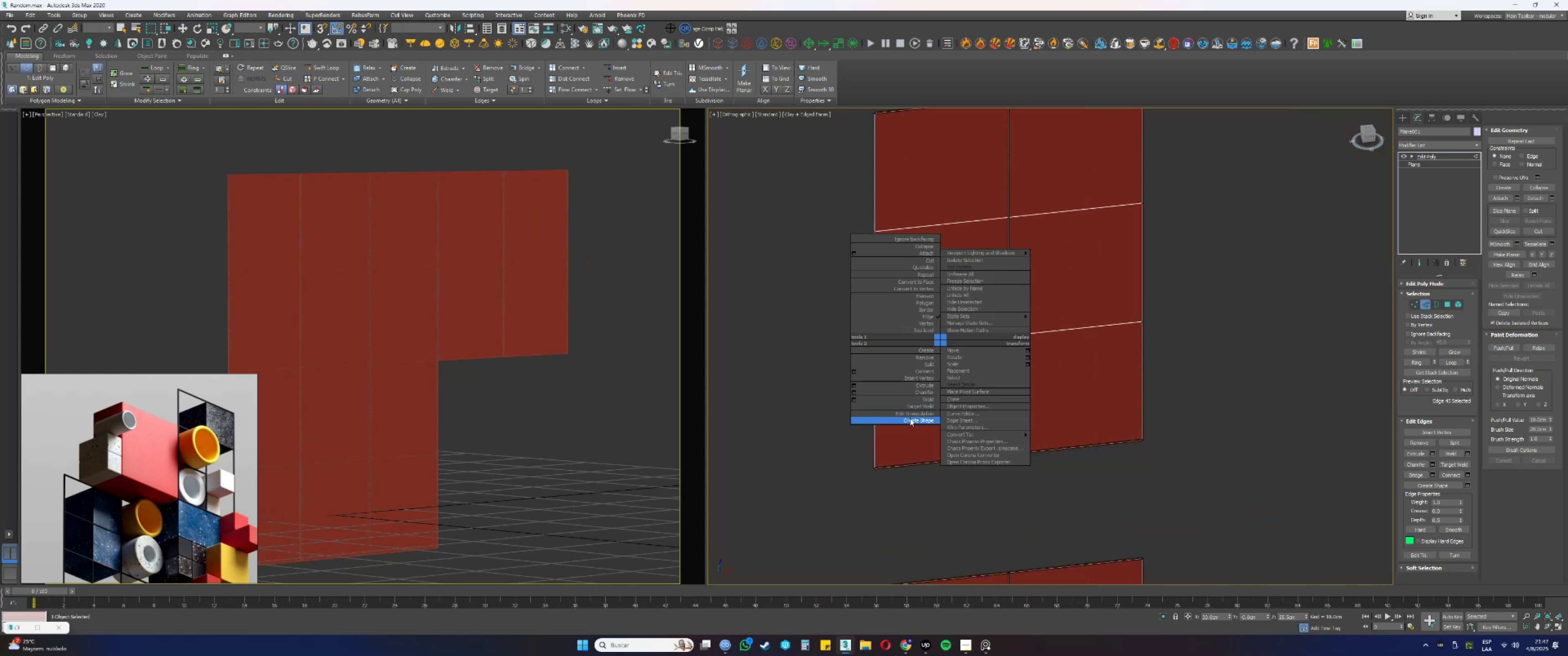 
left_click([910, 418])
 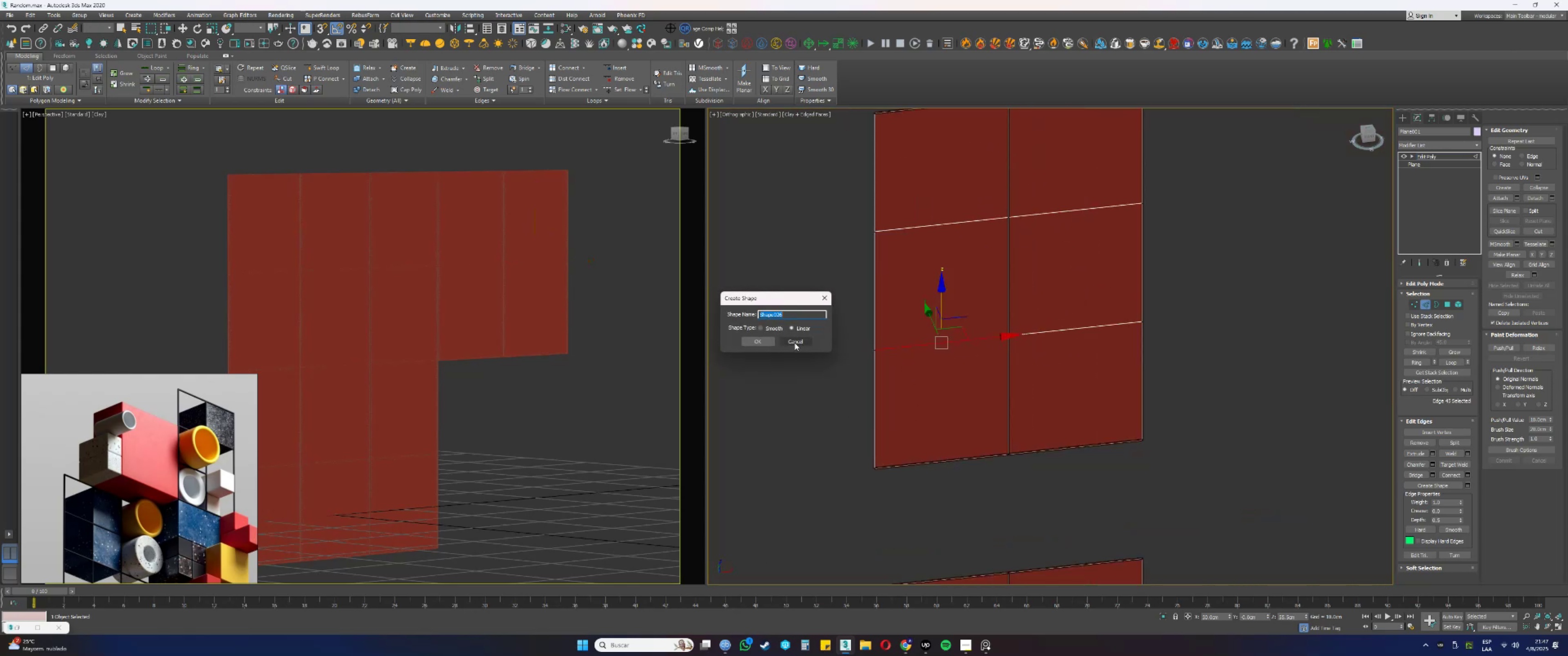 
left_click([766, 337])
 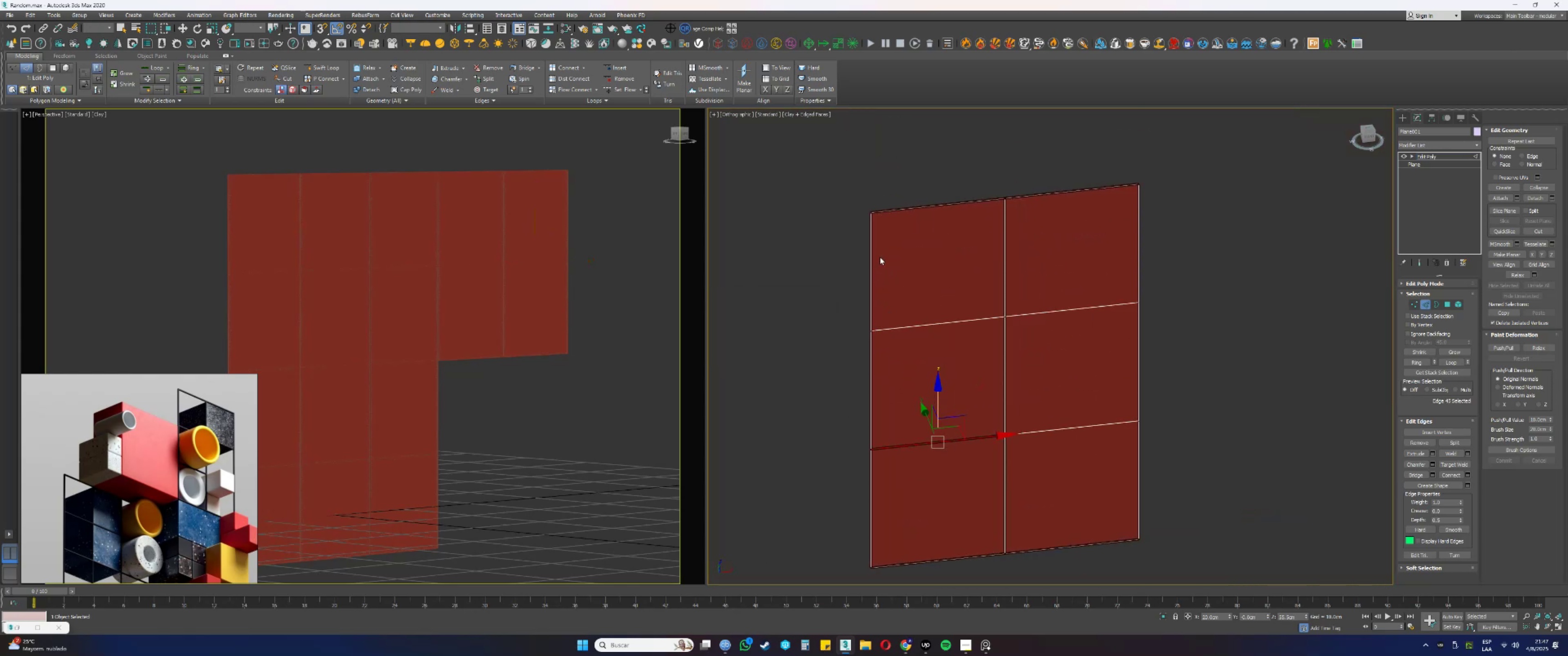 
scroll: coordinate [866, 221], scroll_direction: up, amount: 1.0
 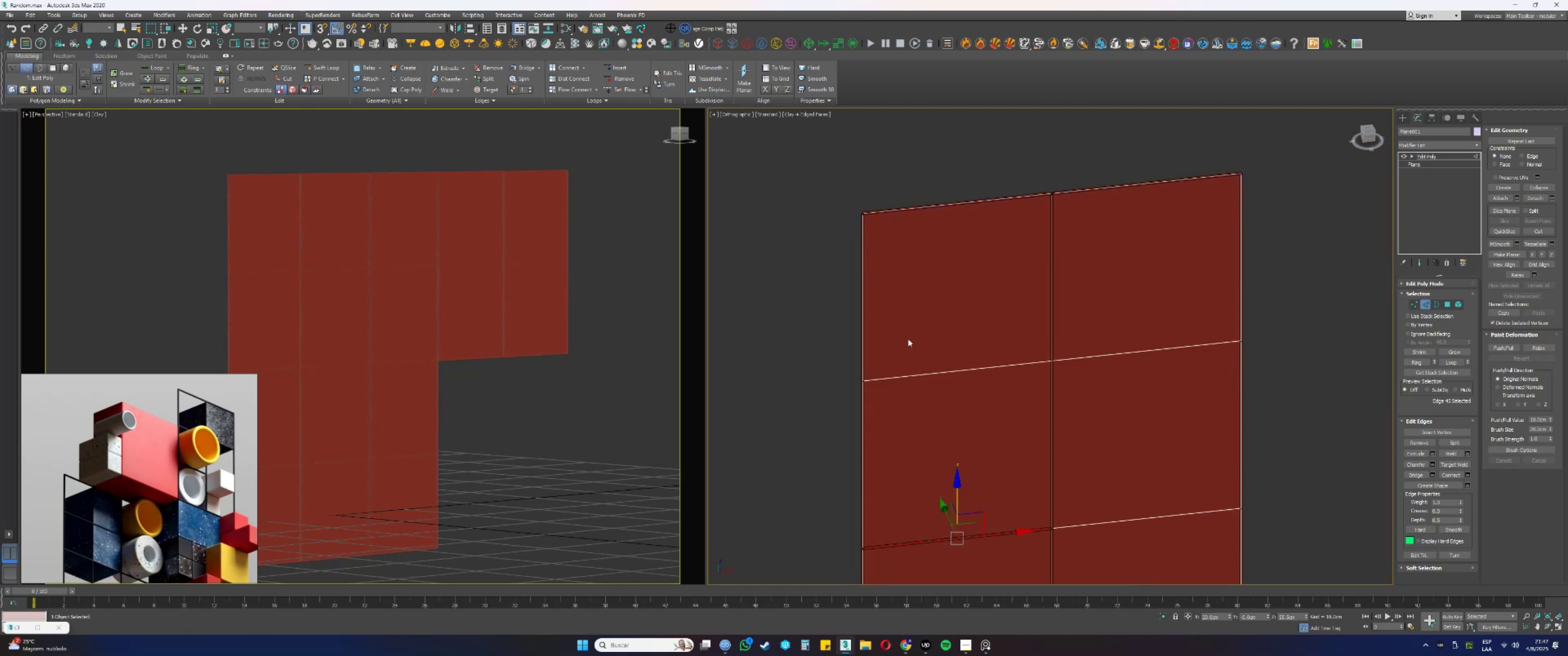 
left_click_drag(start_coordinate=[935, 387], to_coordinate=[926, 354])
 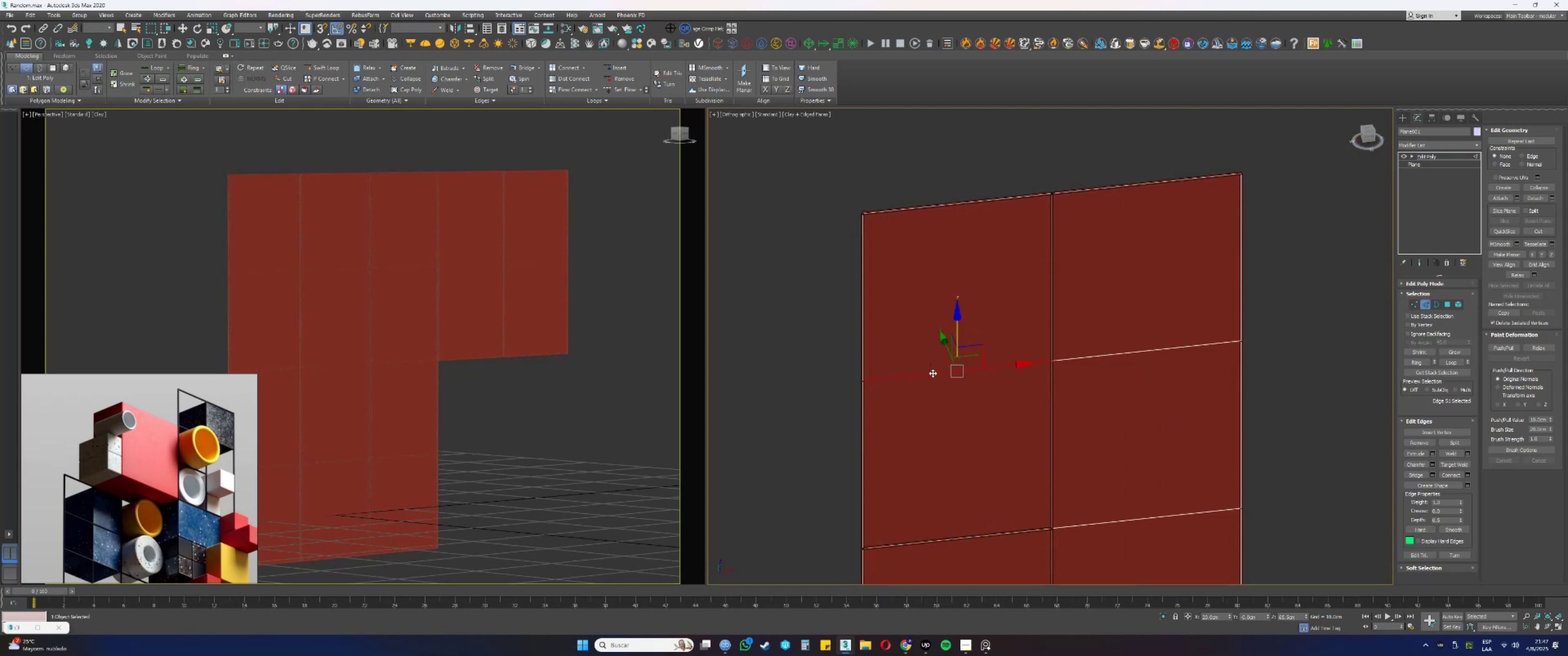 
right_click([933, 373])
 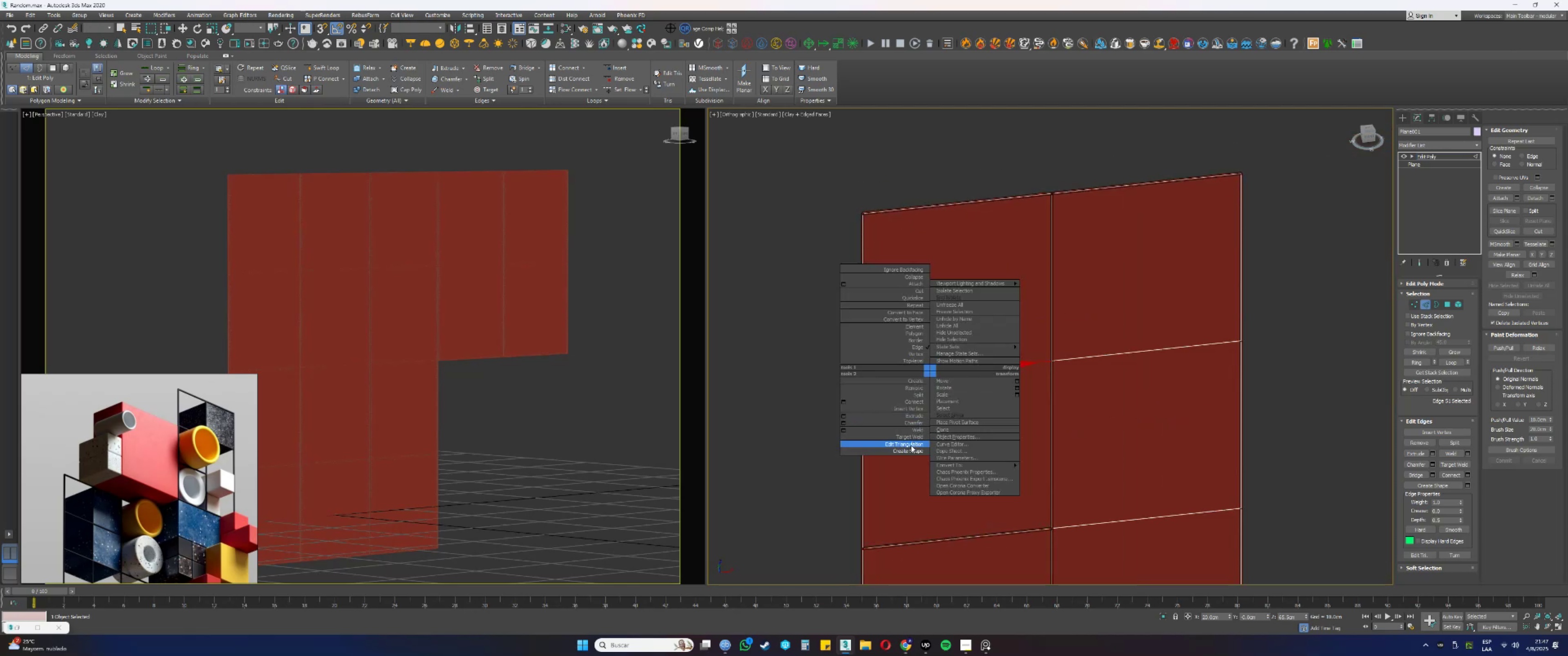 
left_click([908, 450])
 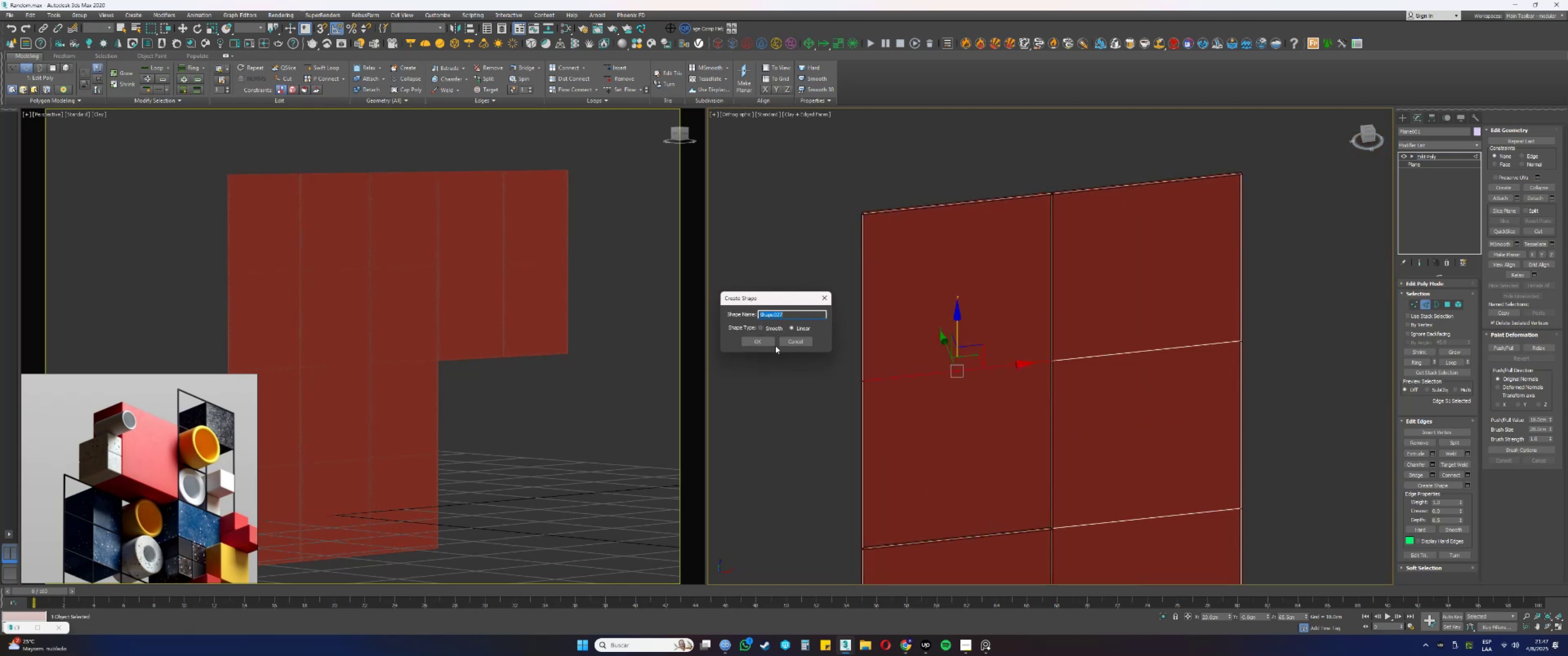 
left_click([760, 338])
 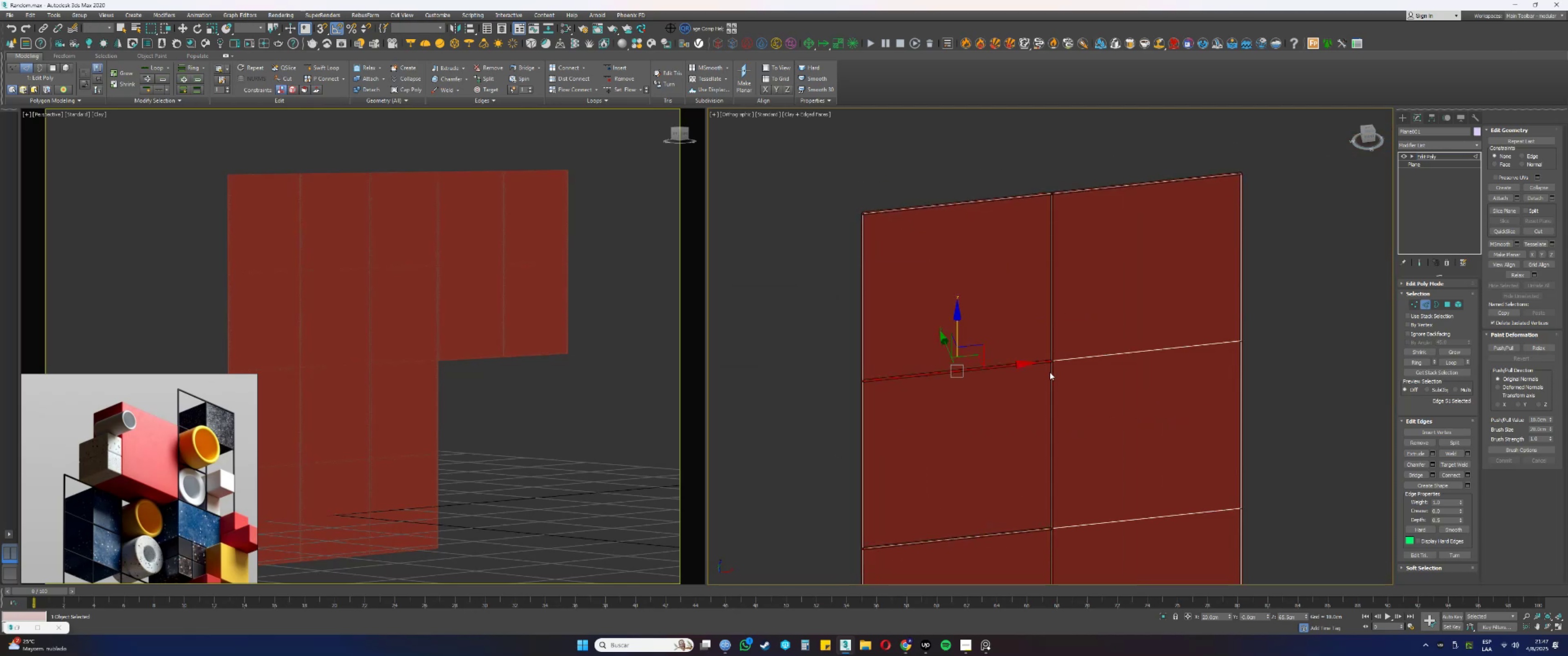 
left_click_drag(start_coordinate=[1094, 393], to_coordinate=[1092, 327])
 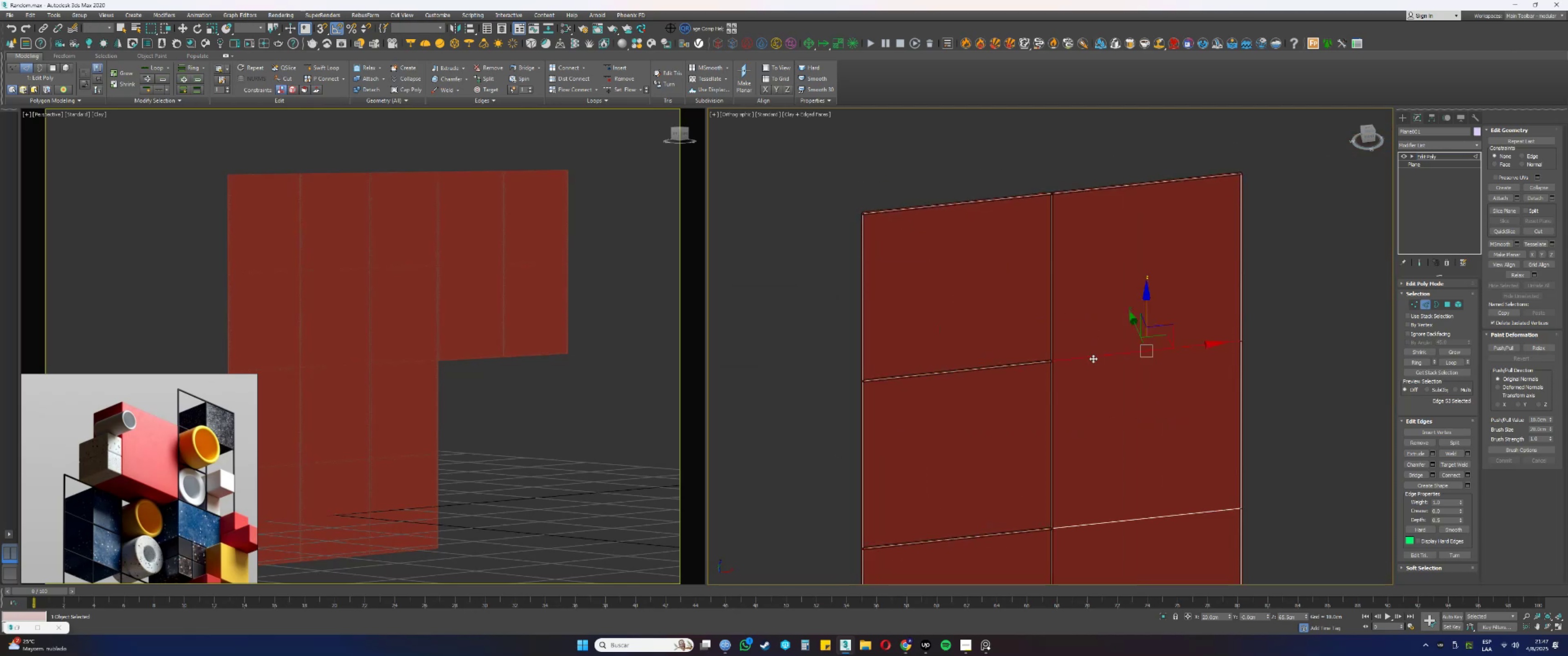 
right_click([1093, 358])
 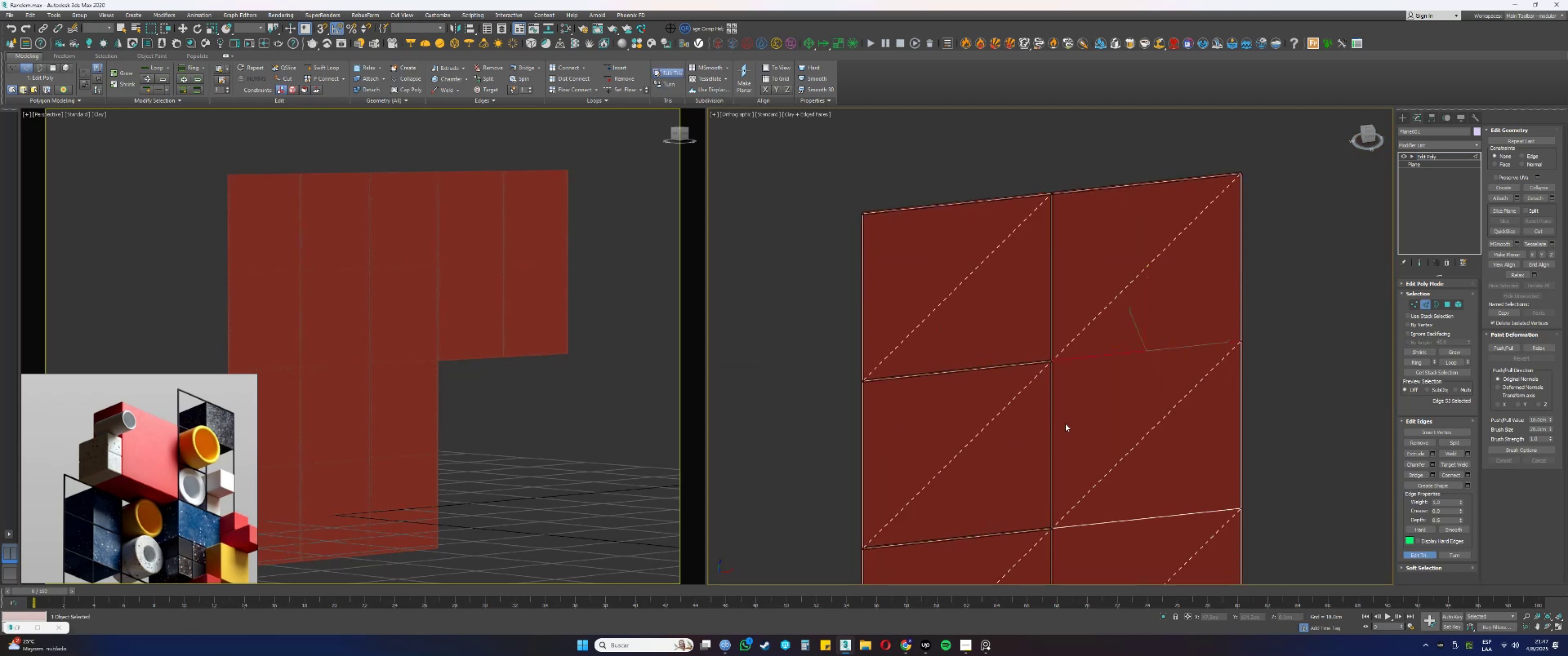 
right_click([1075, 362])
 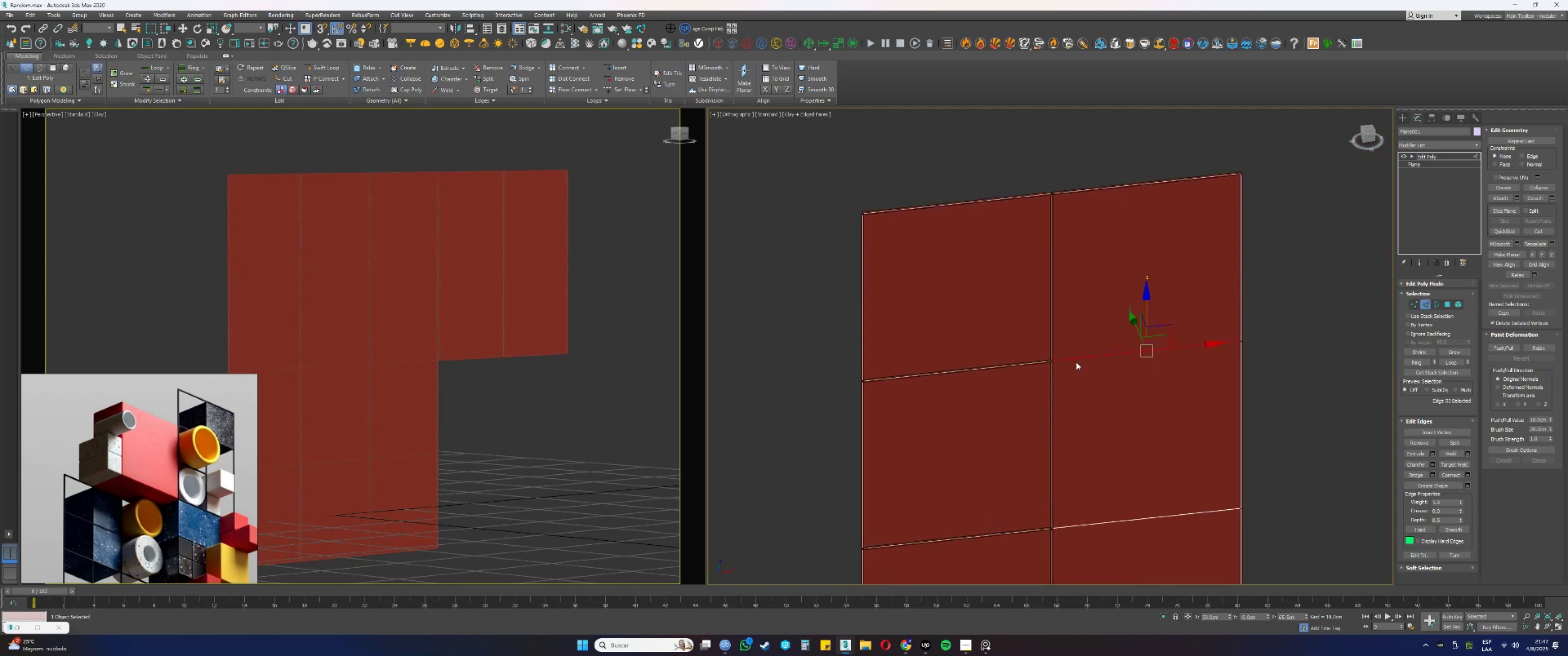 
right_click([1075, 359])
 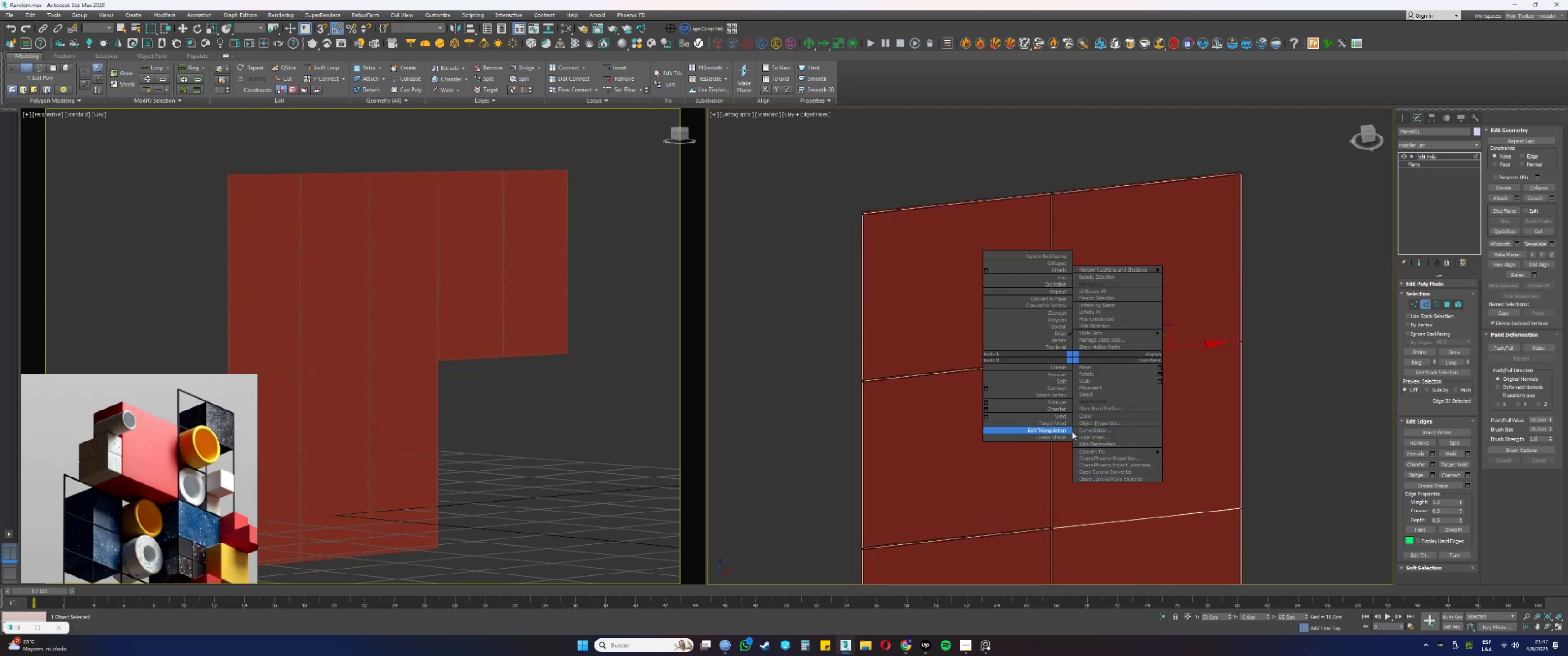 
left_click([1064, 436])
 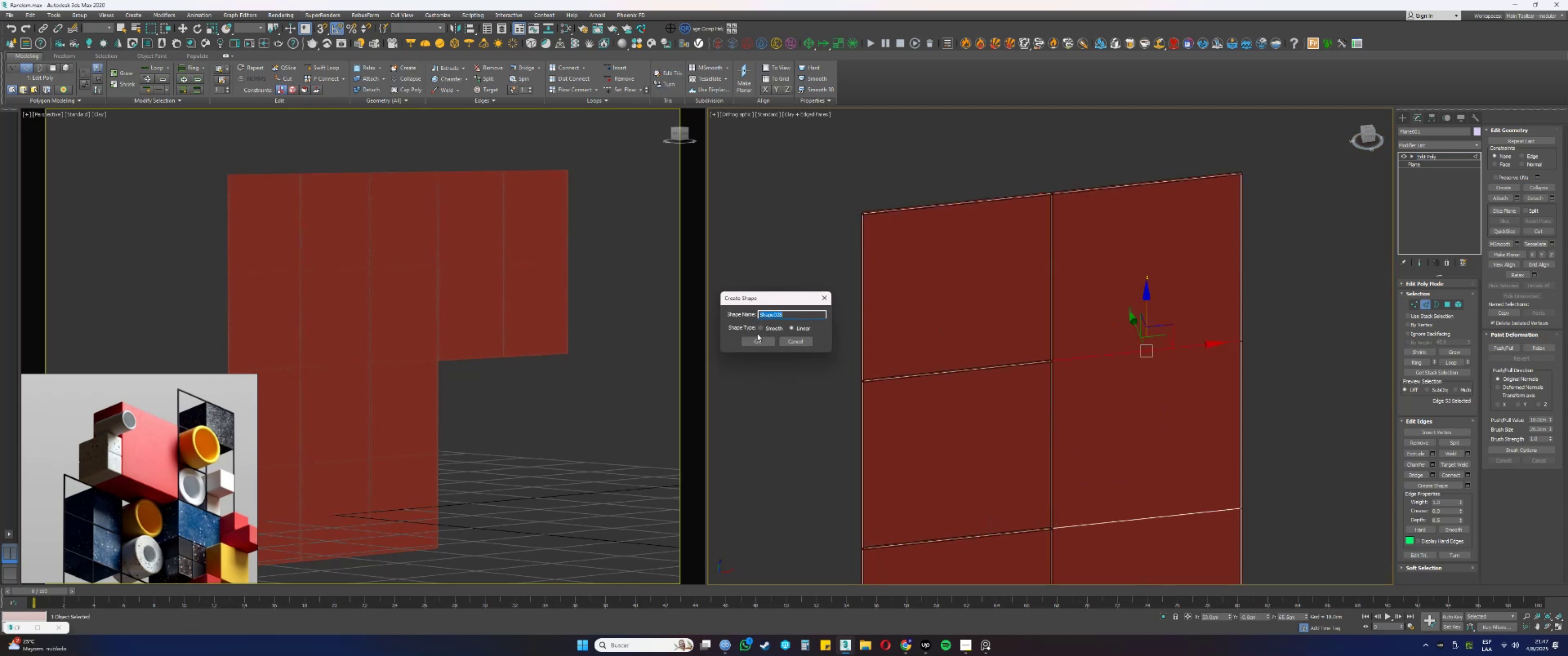 
left_click([757, 341])
 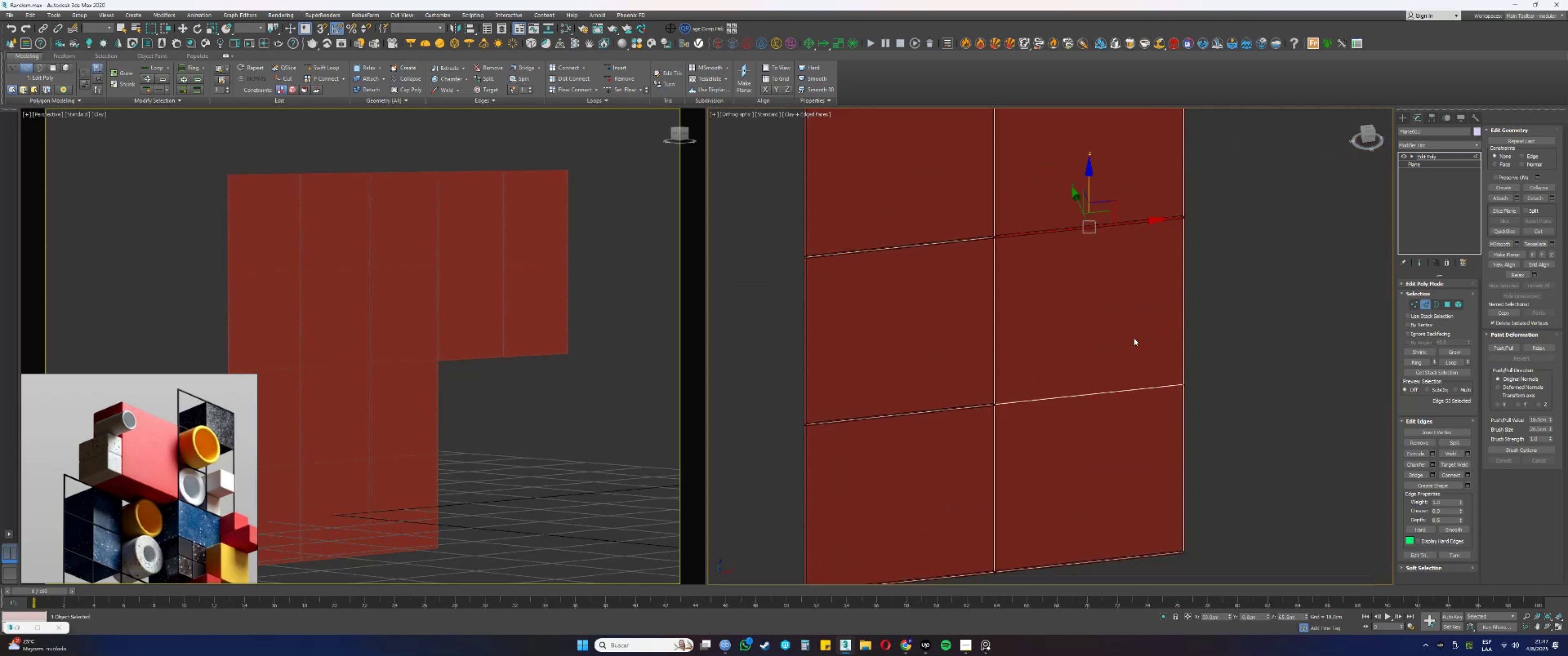 
left_click_drag(start_coordinate=[1091, 431], to_coordinate=[1070, 368])
 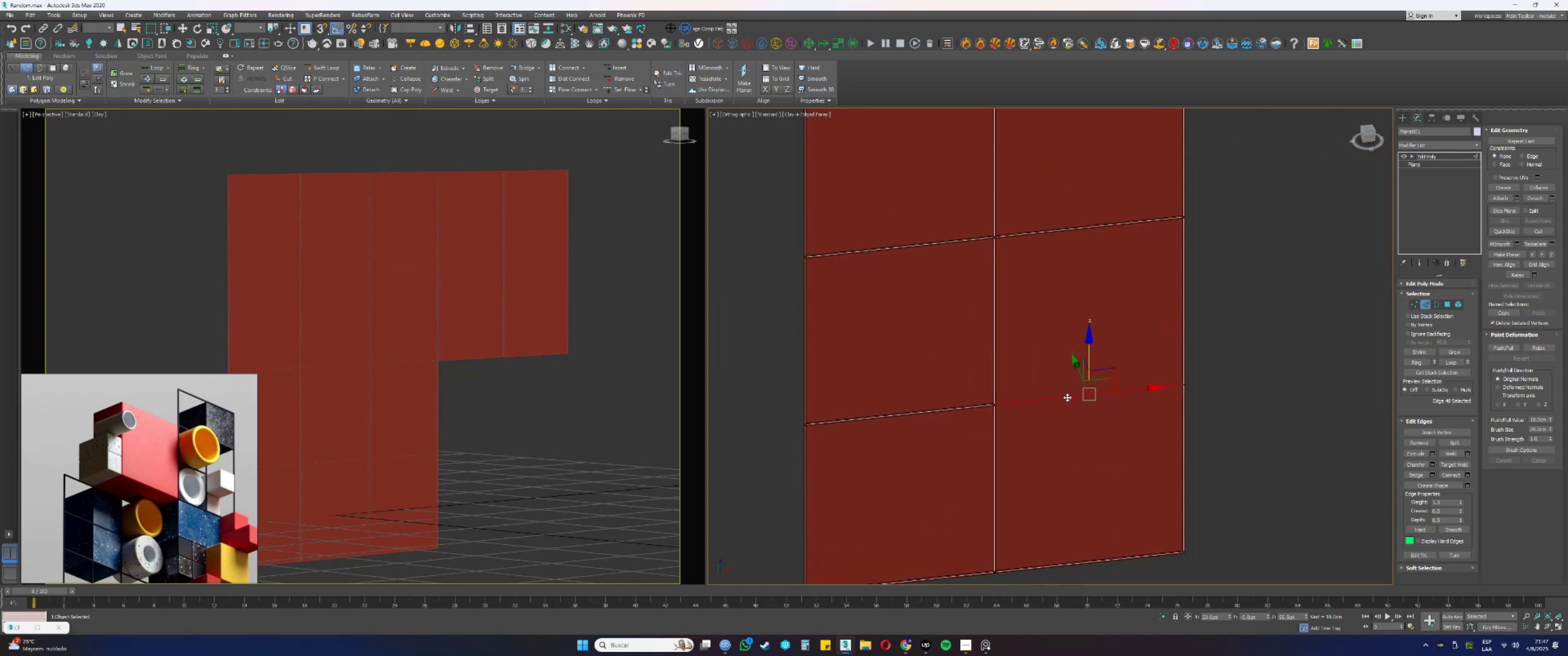 
right_click([1066, 397])
 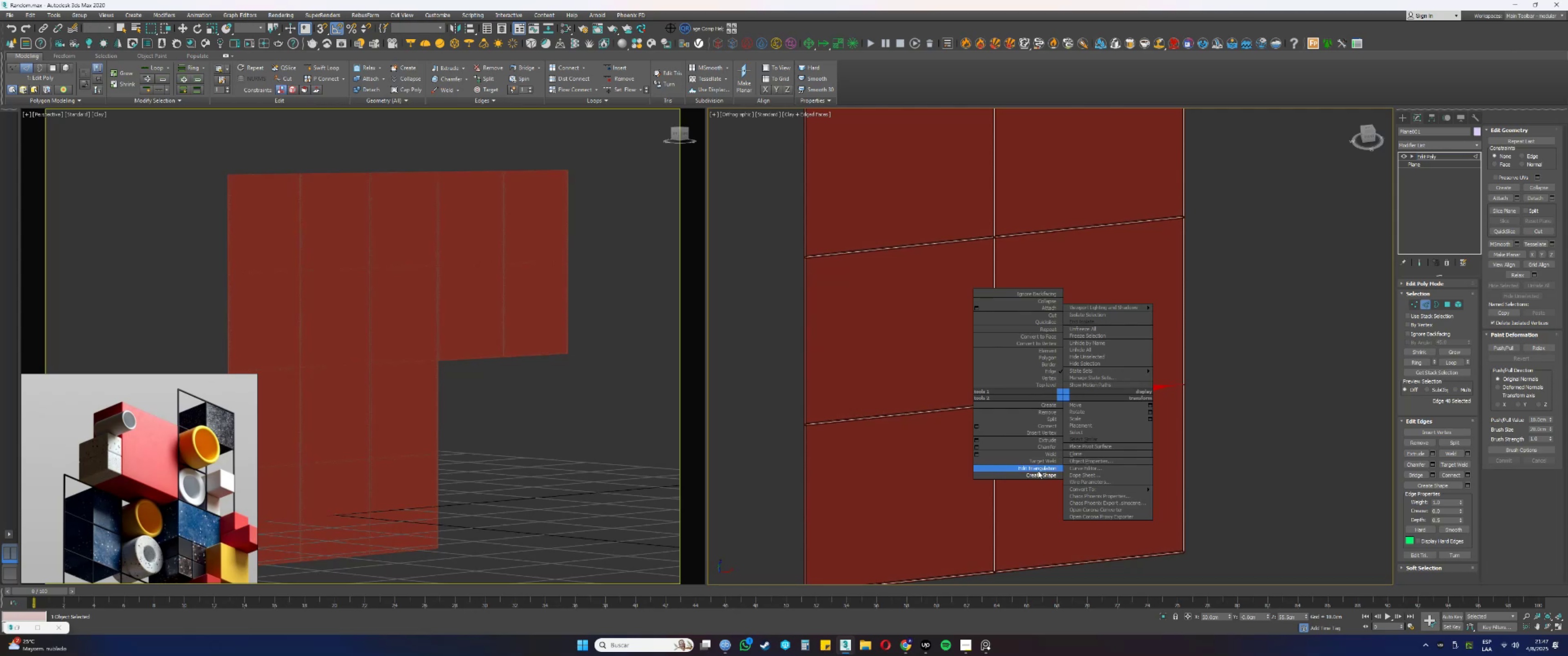 
left_click([1035, 473])
 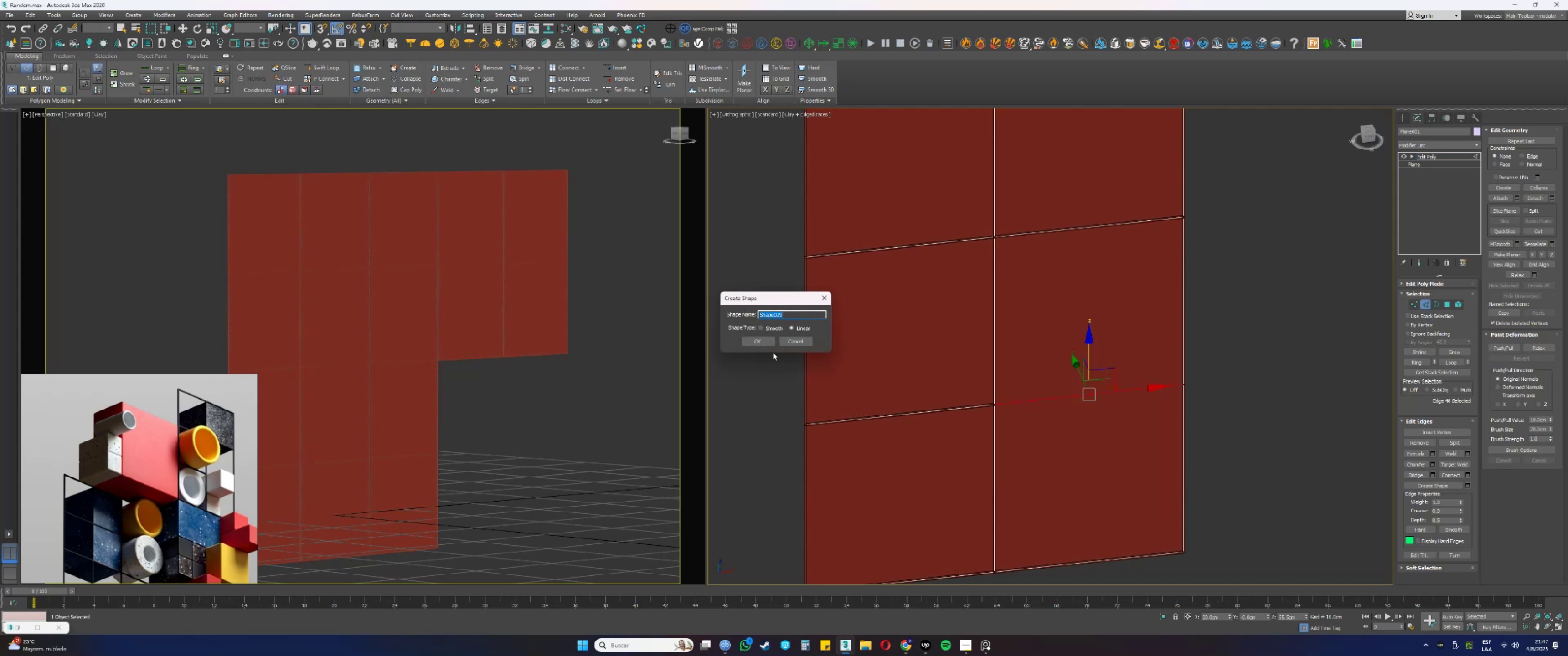 
left_click([757, 343])
 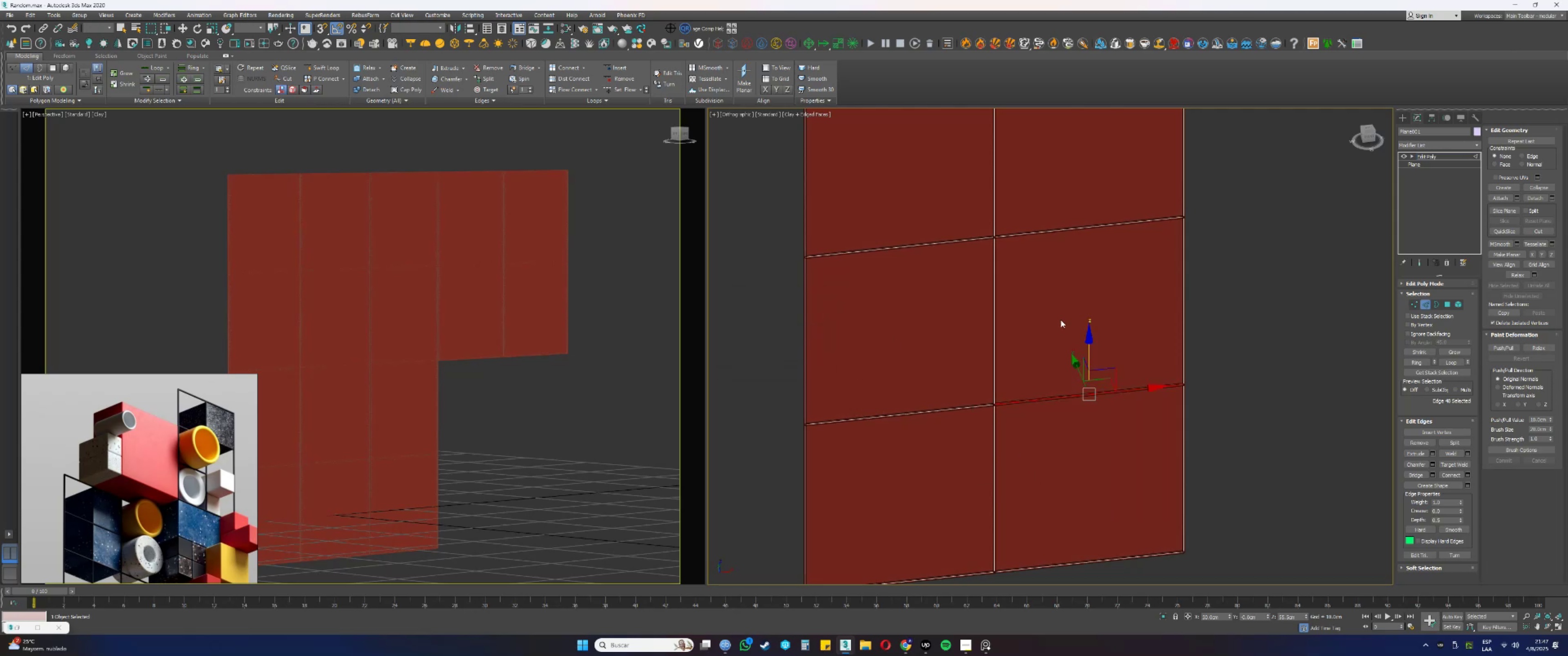 
scroll: coordinate [1065, 327], scroll_direction: down, amount: 5.0
 